 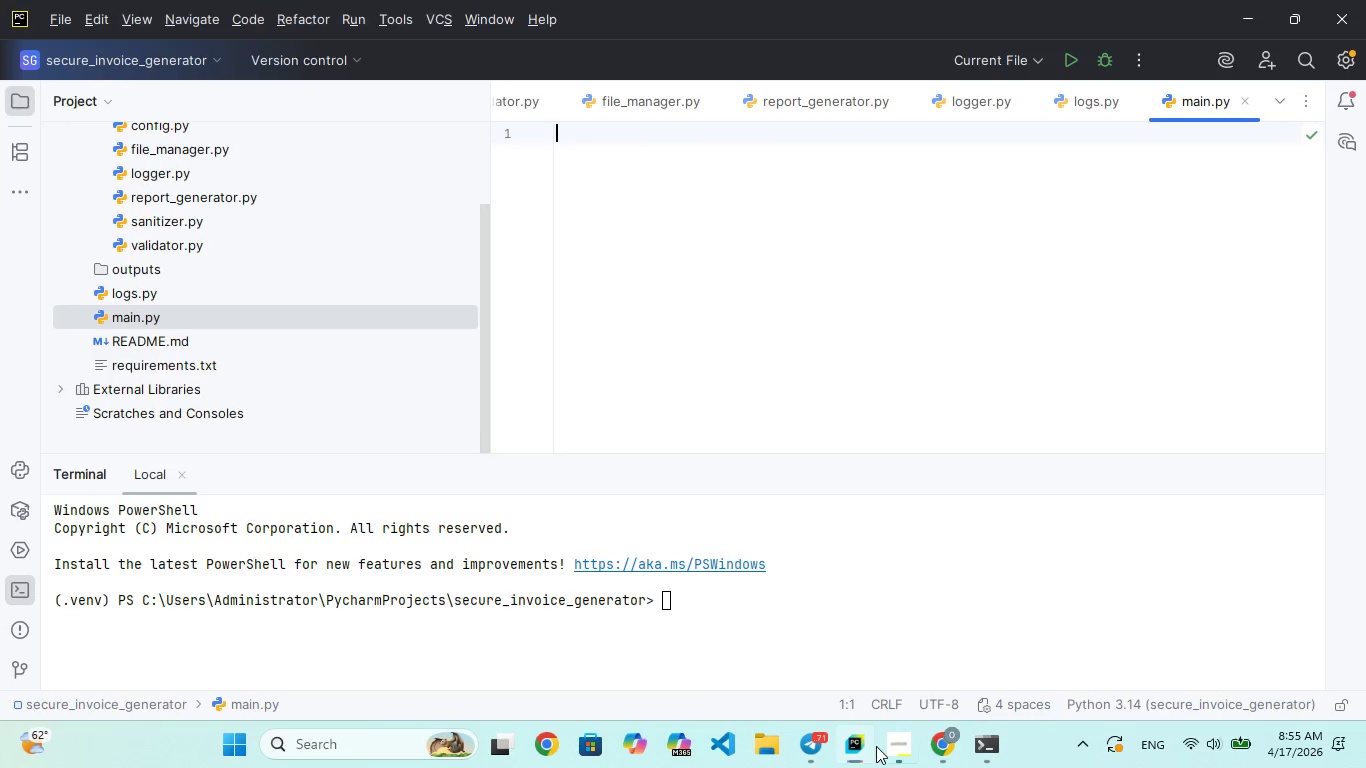 
left_click([876, 746])
 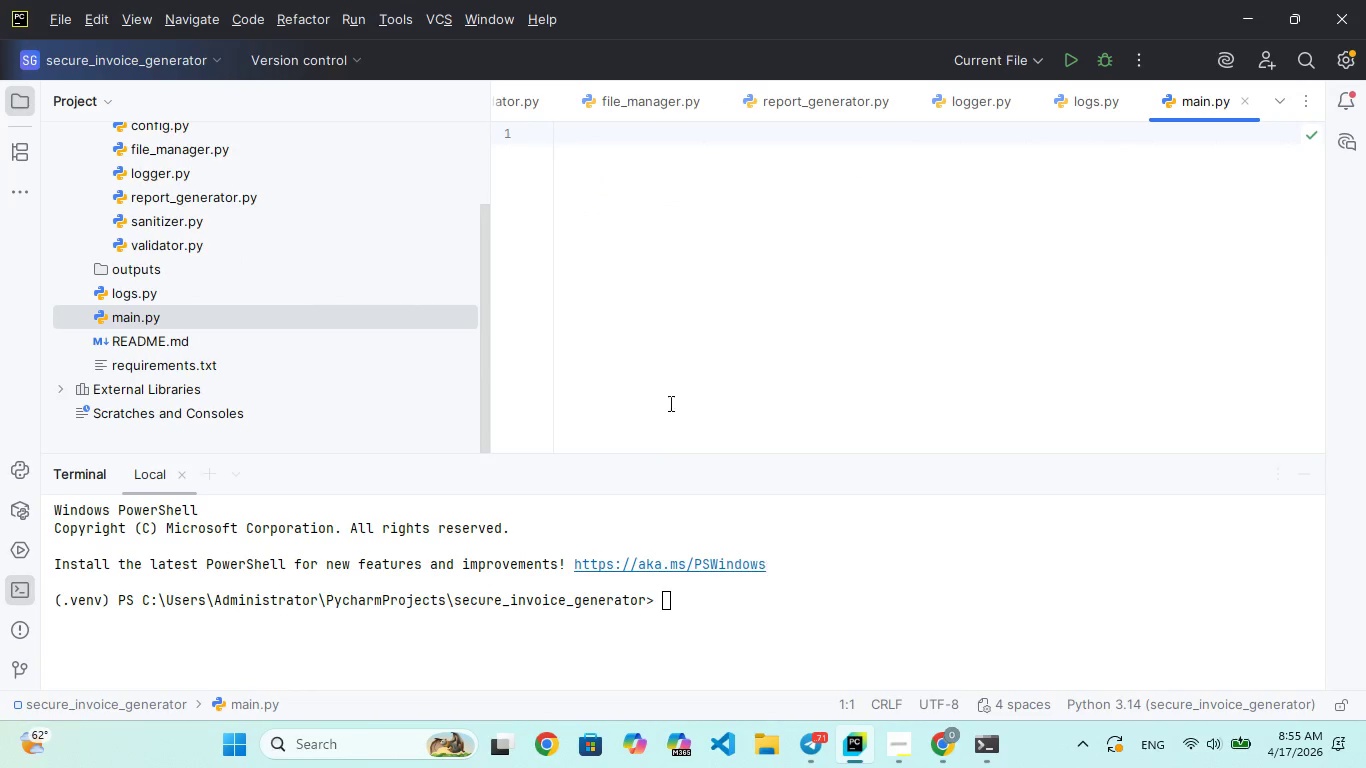 
left_click([633, 215])
 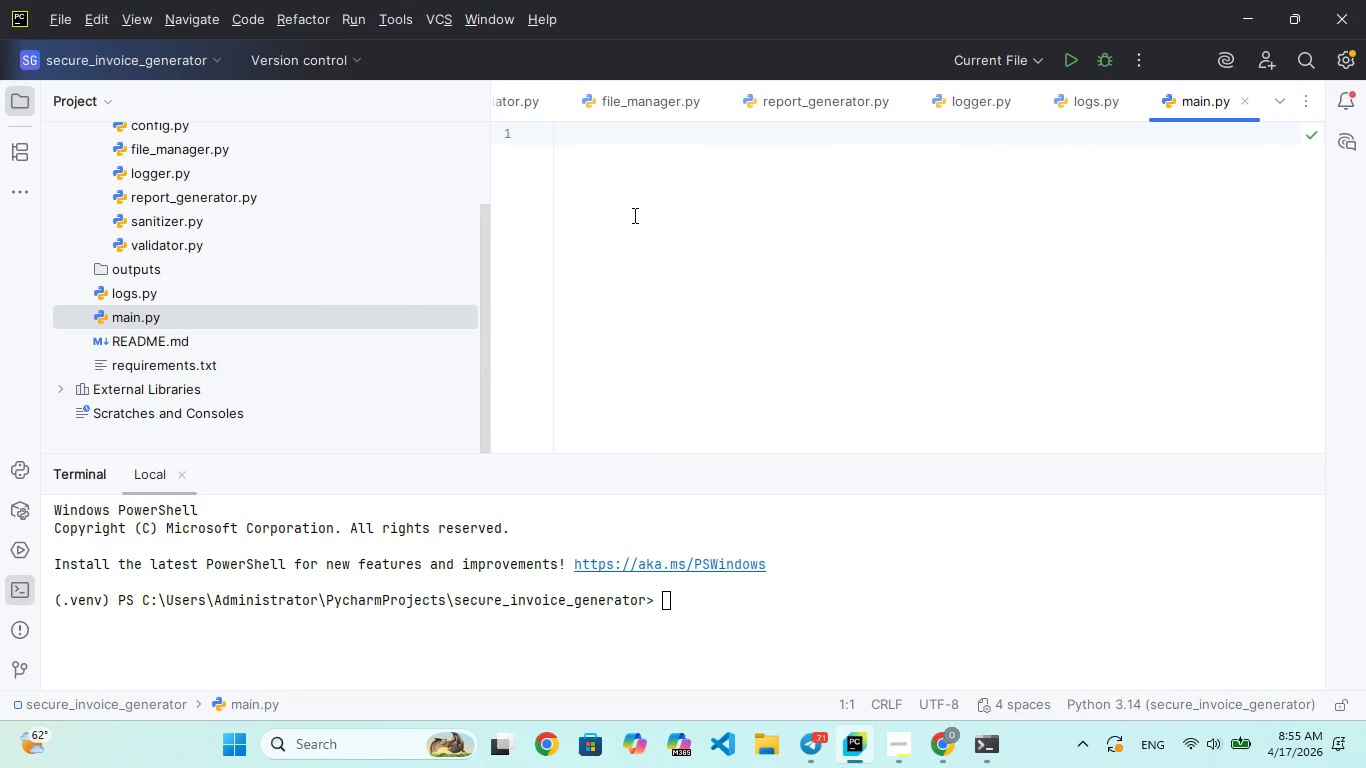 
type(imort argpare)
 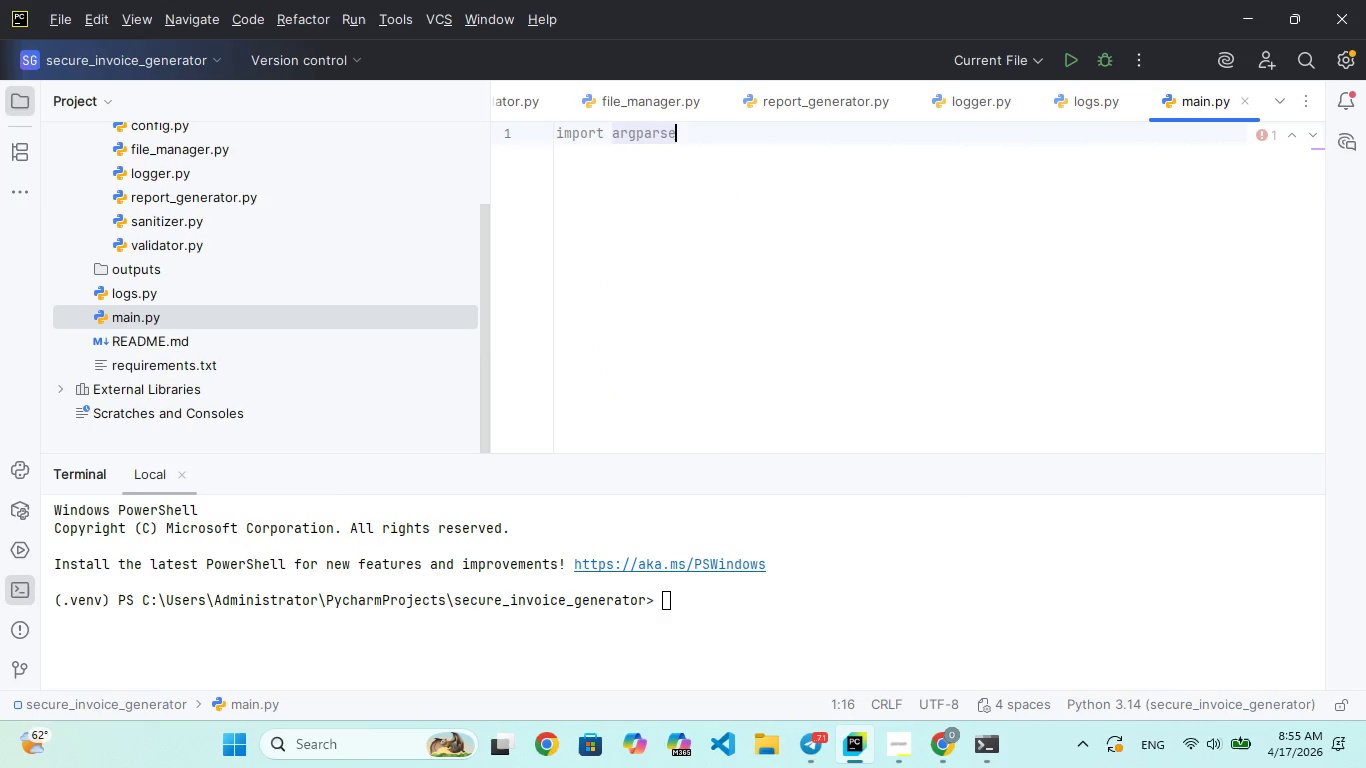 
hold_key(key=S, duration=0.34)
 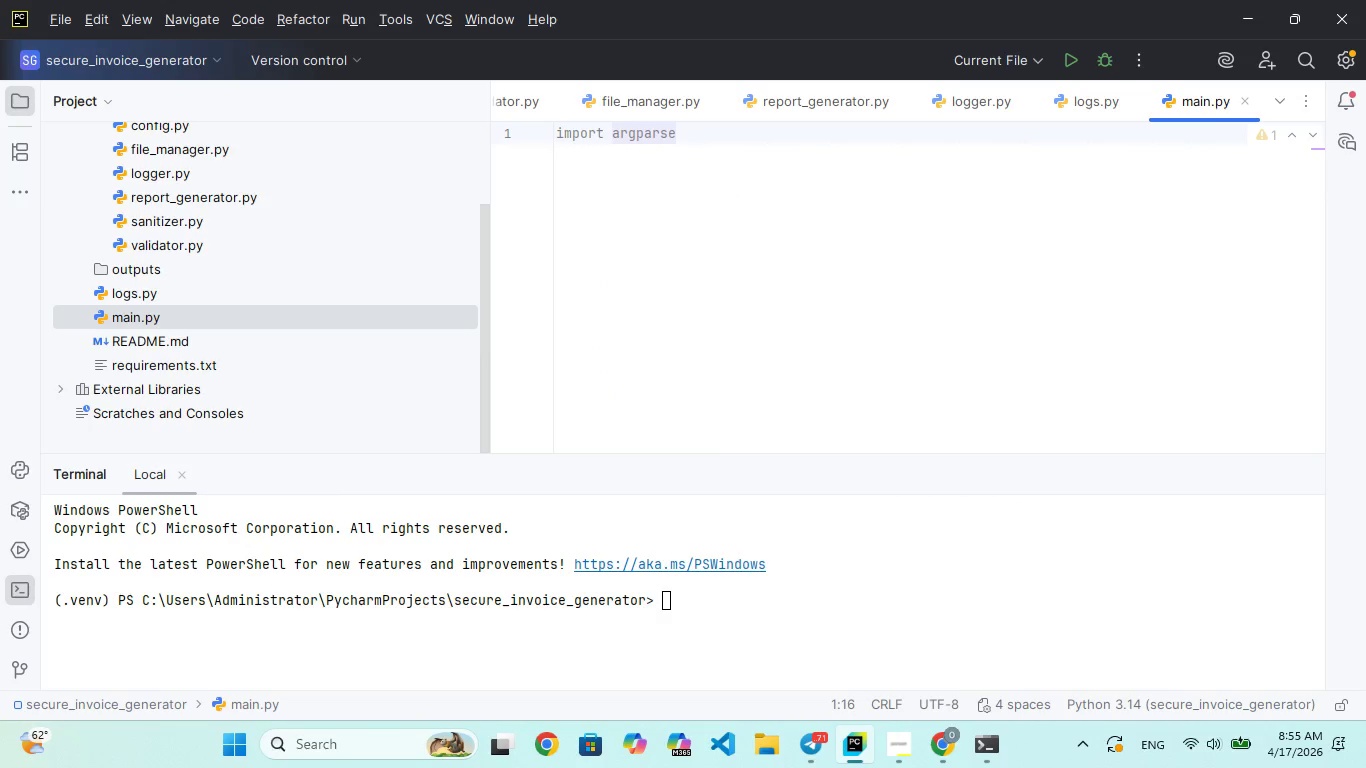 
key(Enter)
 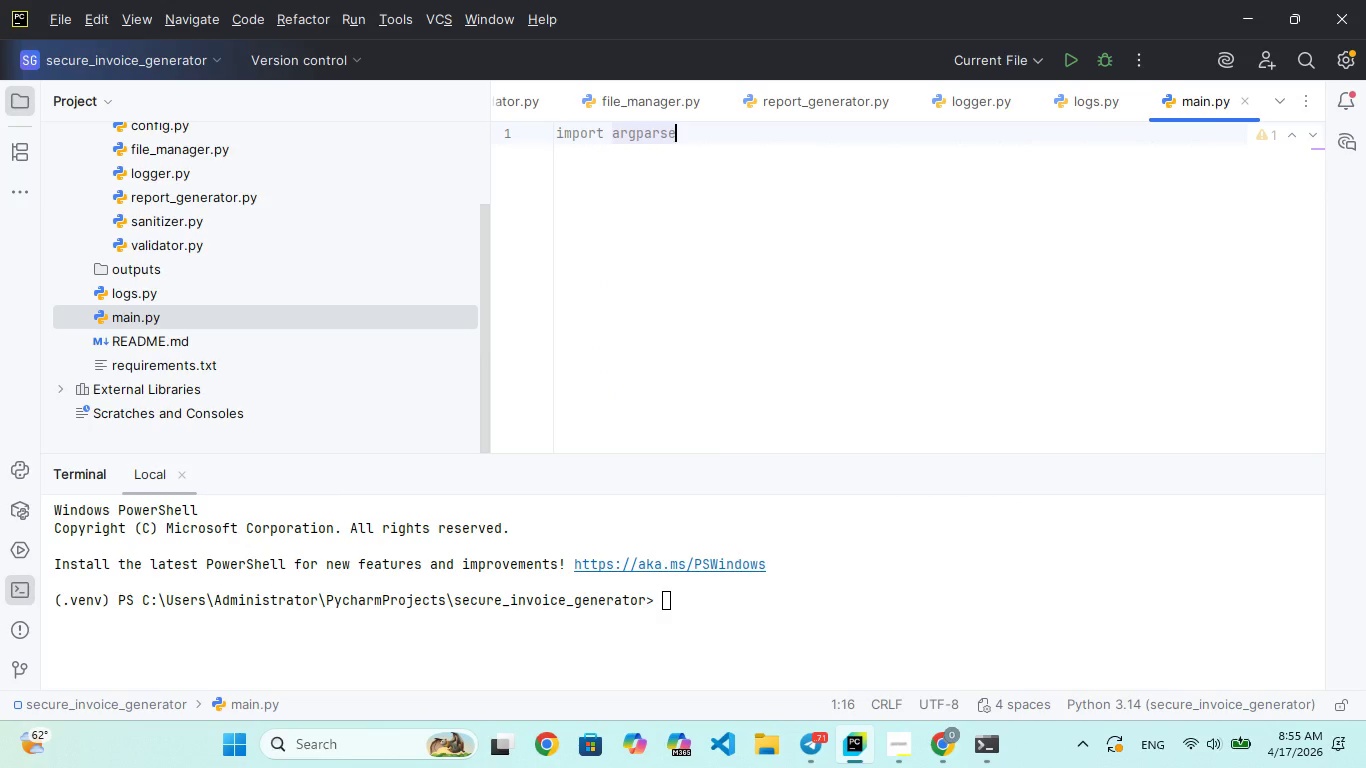 
key(Enter)
 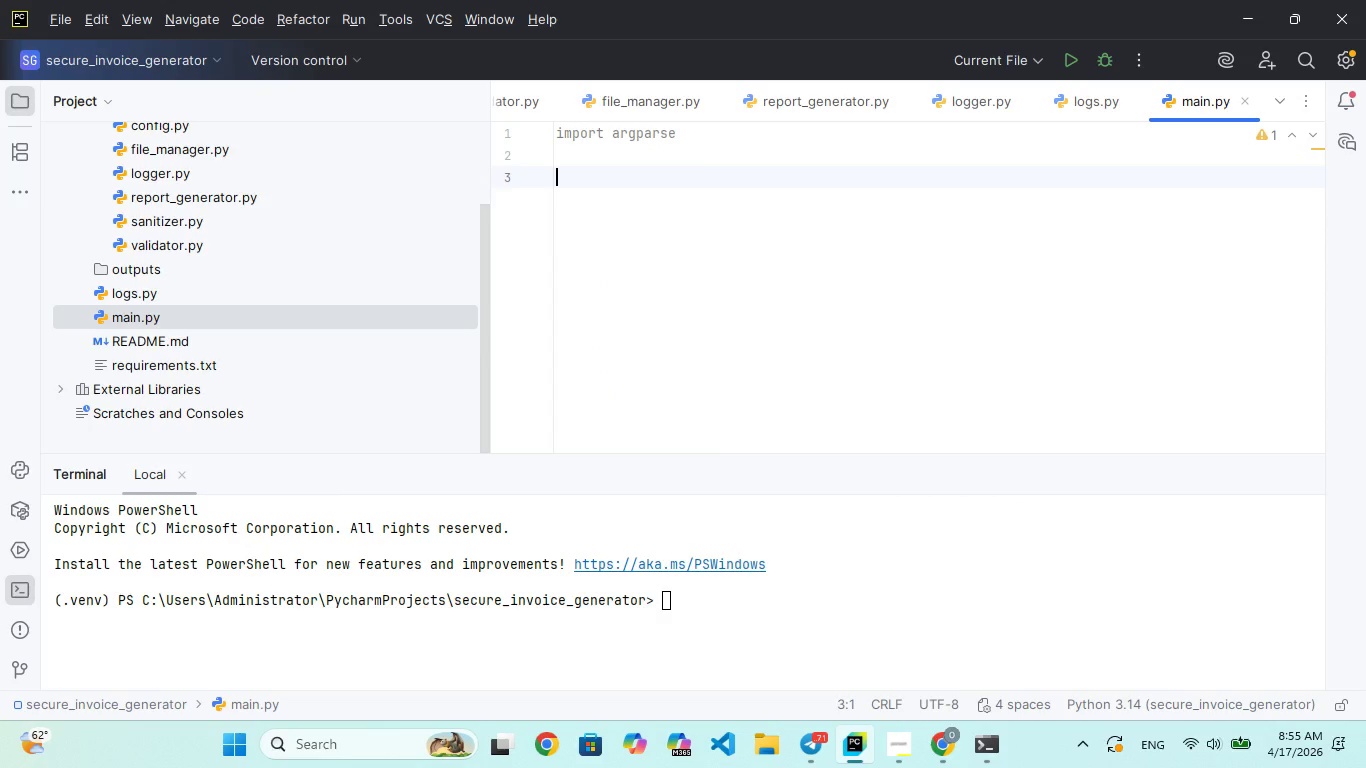 
type(from app.sanitizer import sanitize_text)
 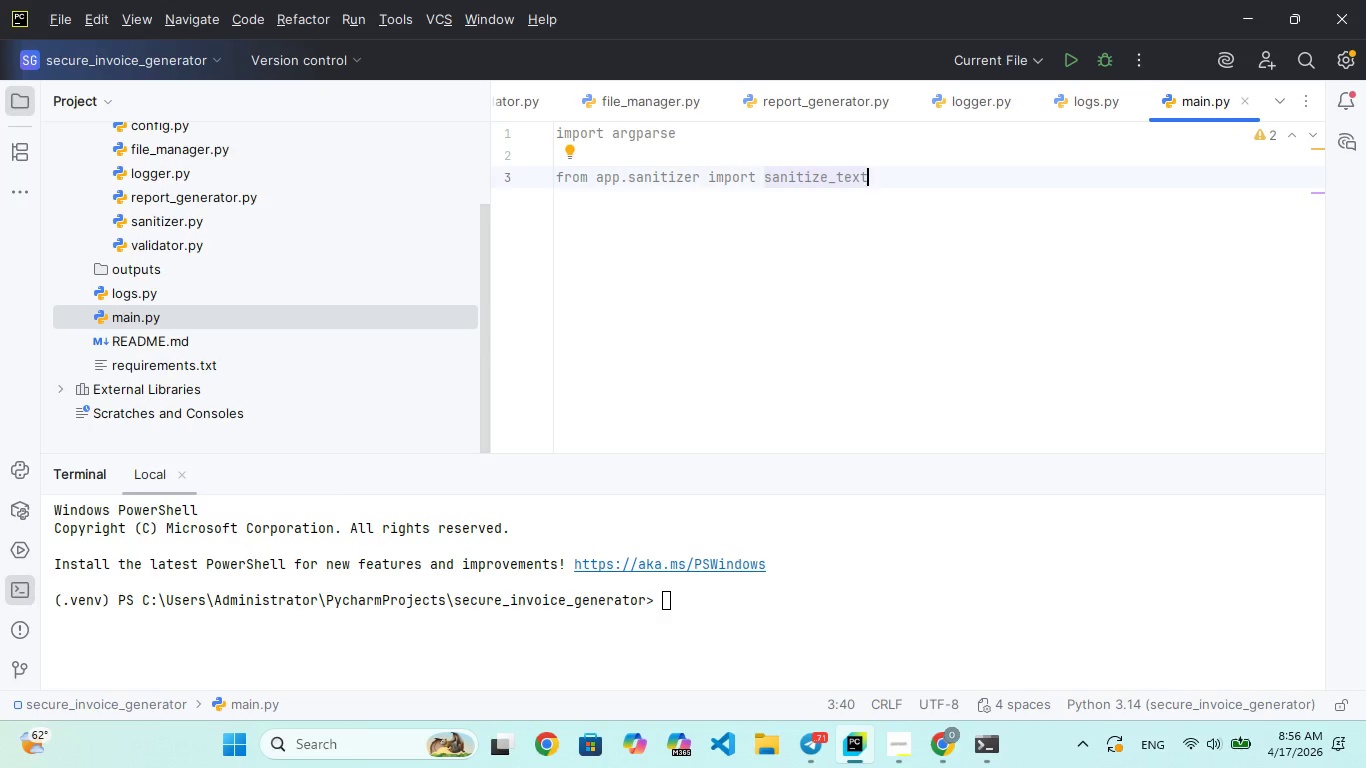 
key(Enter)
 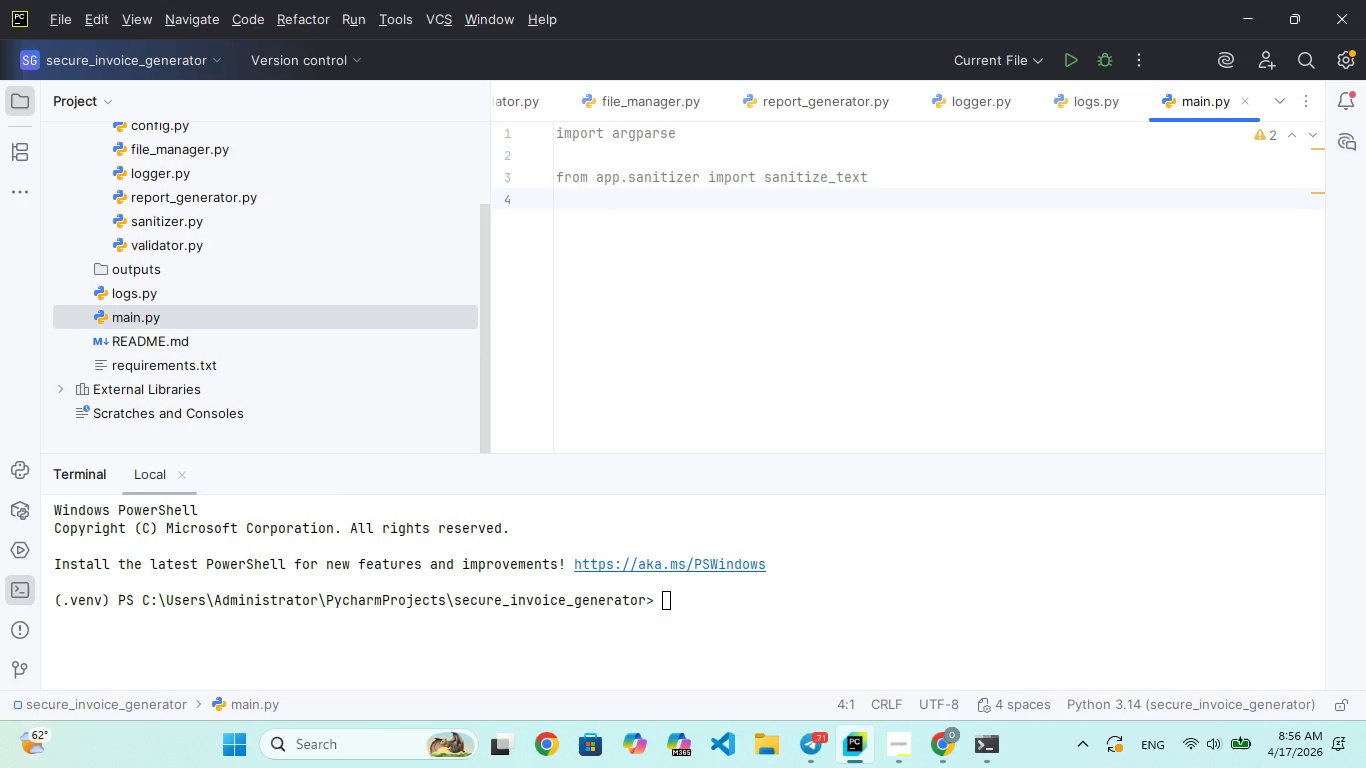 
type(from appp)
key(Backspace)
type(.validateor)
 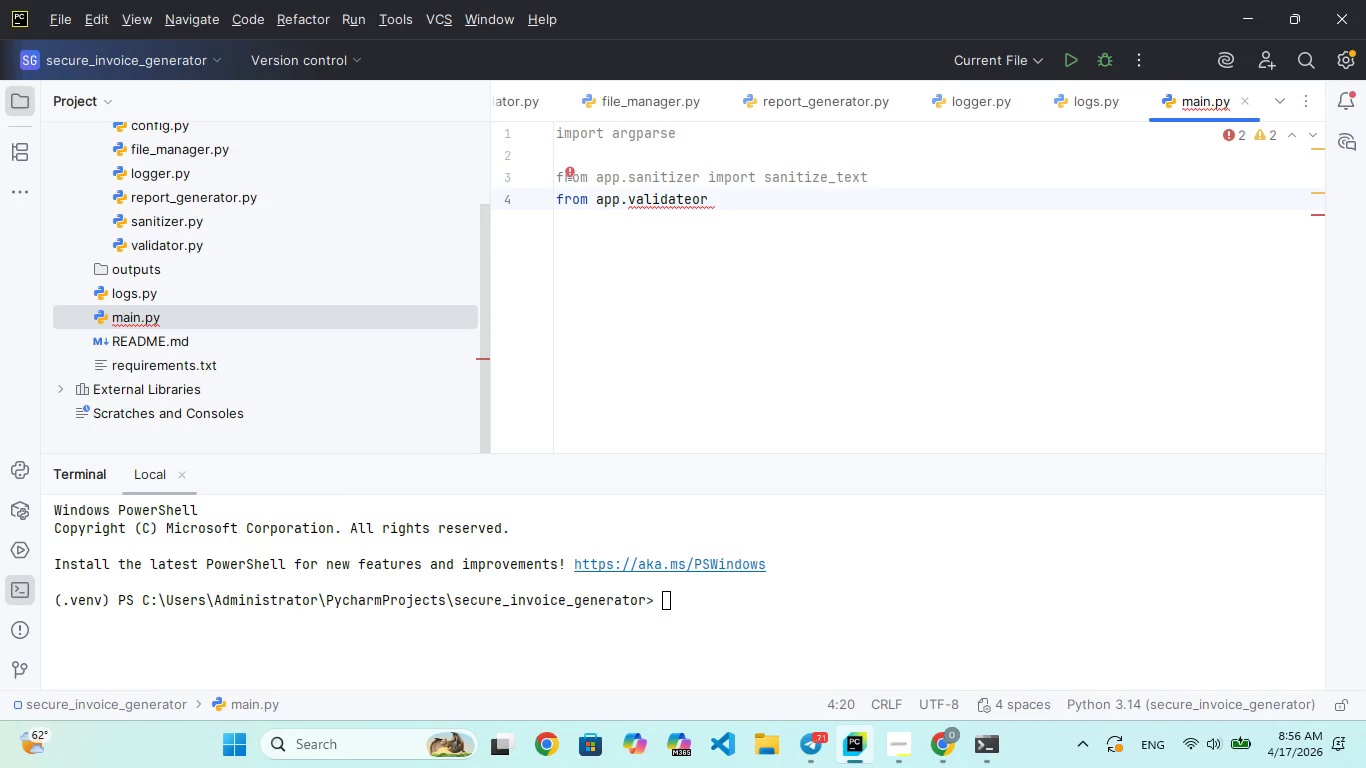 
key(ArrowLeft)
 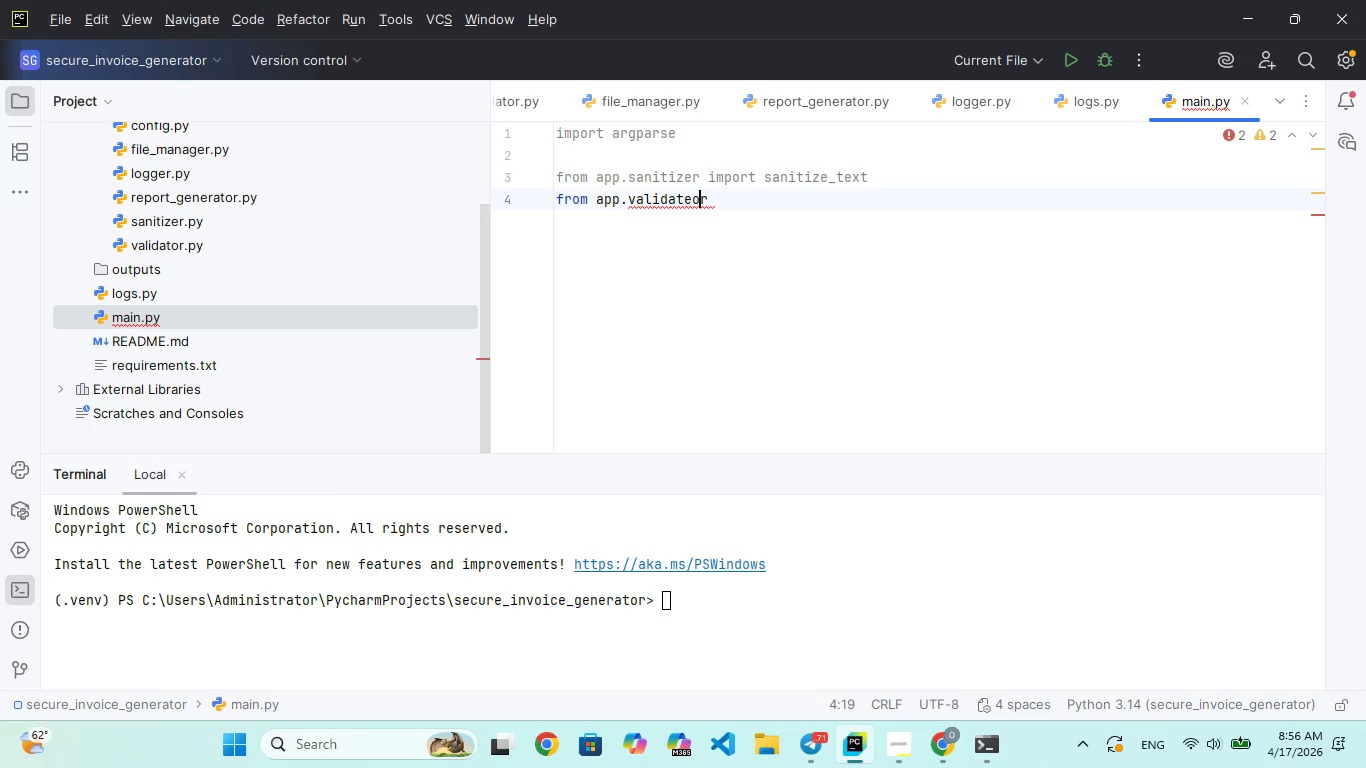 
key(ArrowLeft)
 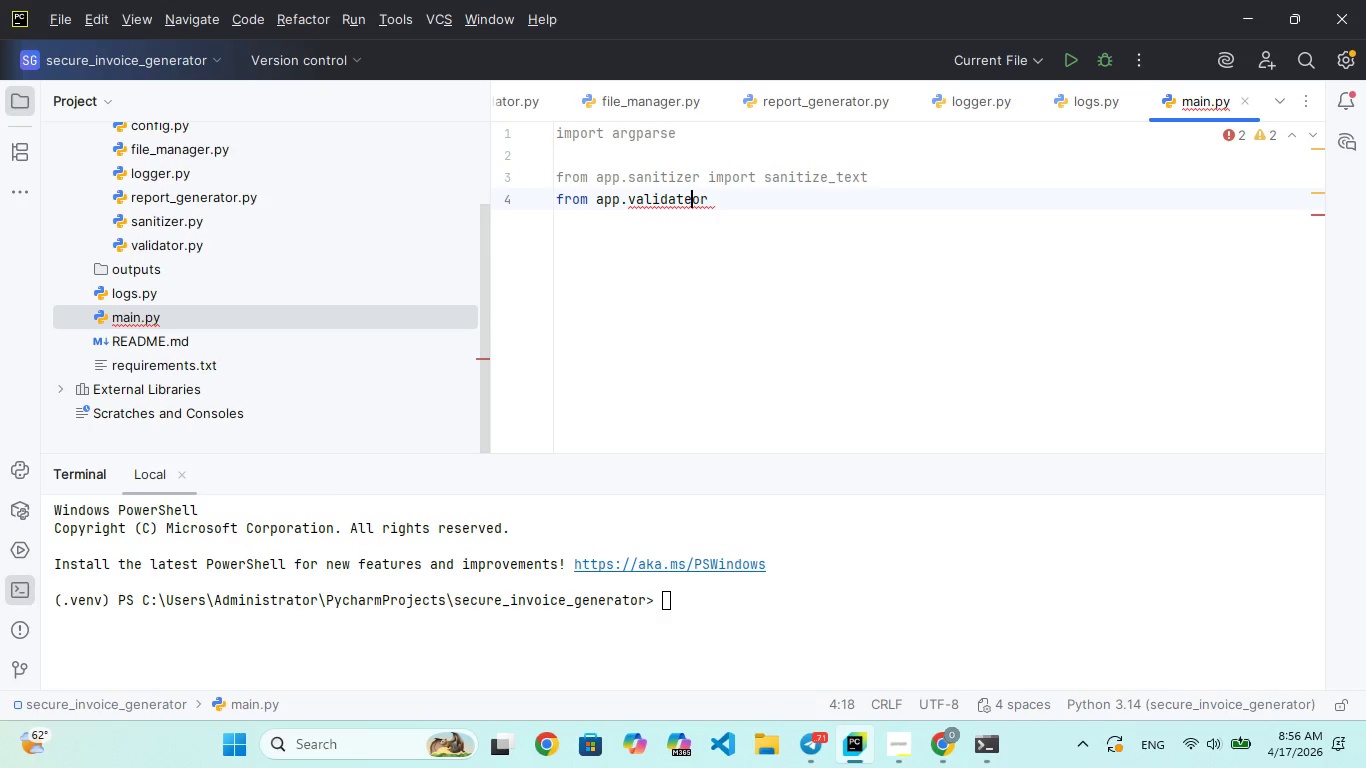 
key(ArrowLeft)
 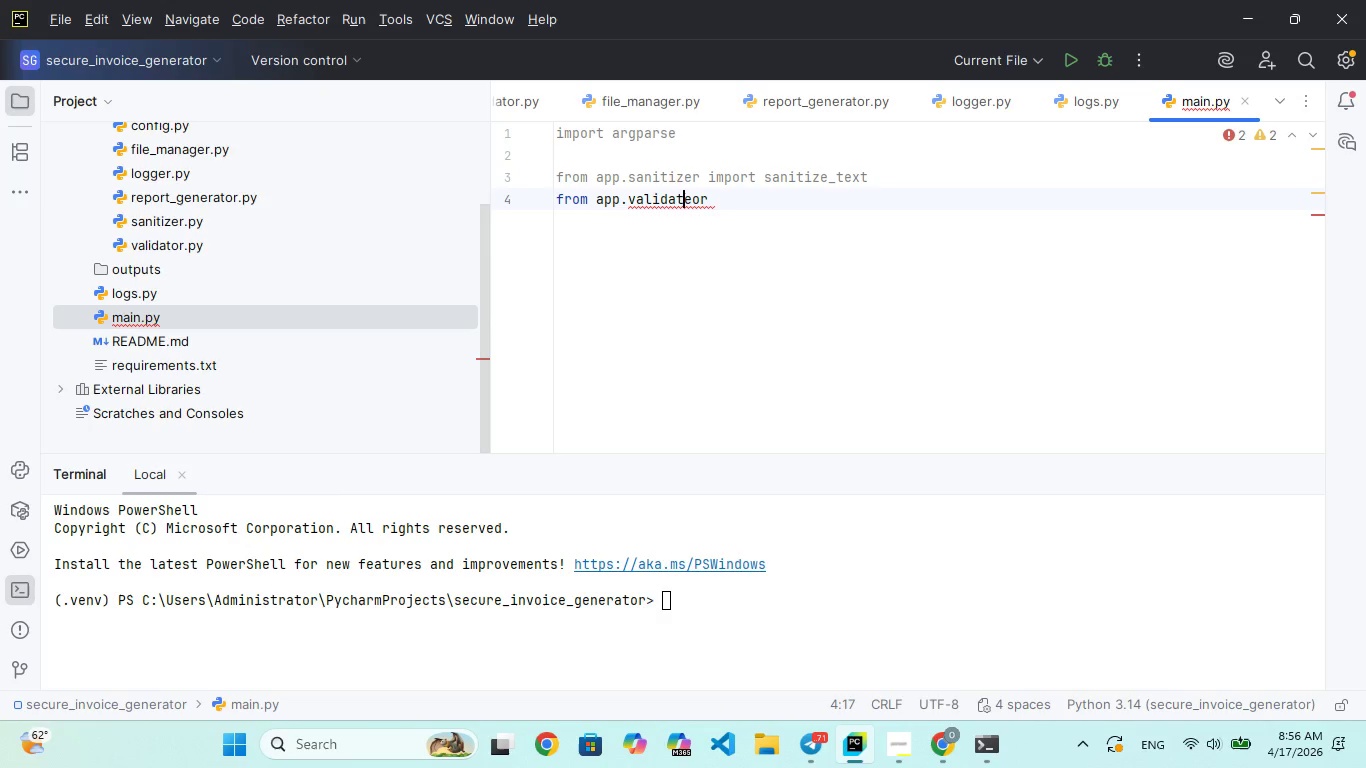 
key(ArrowLeft)
 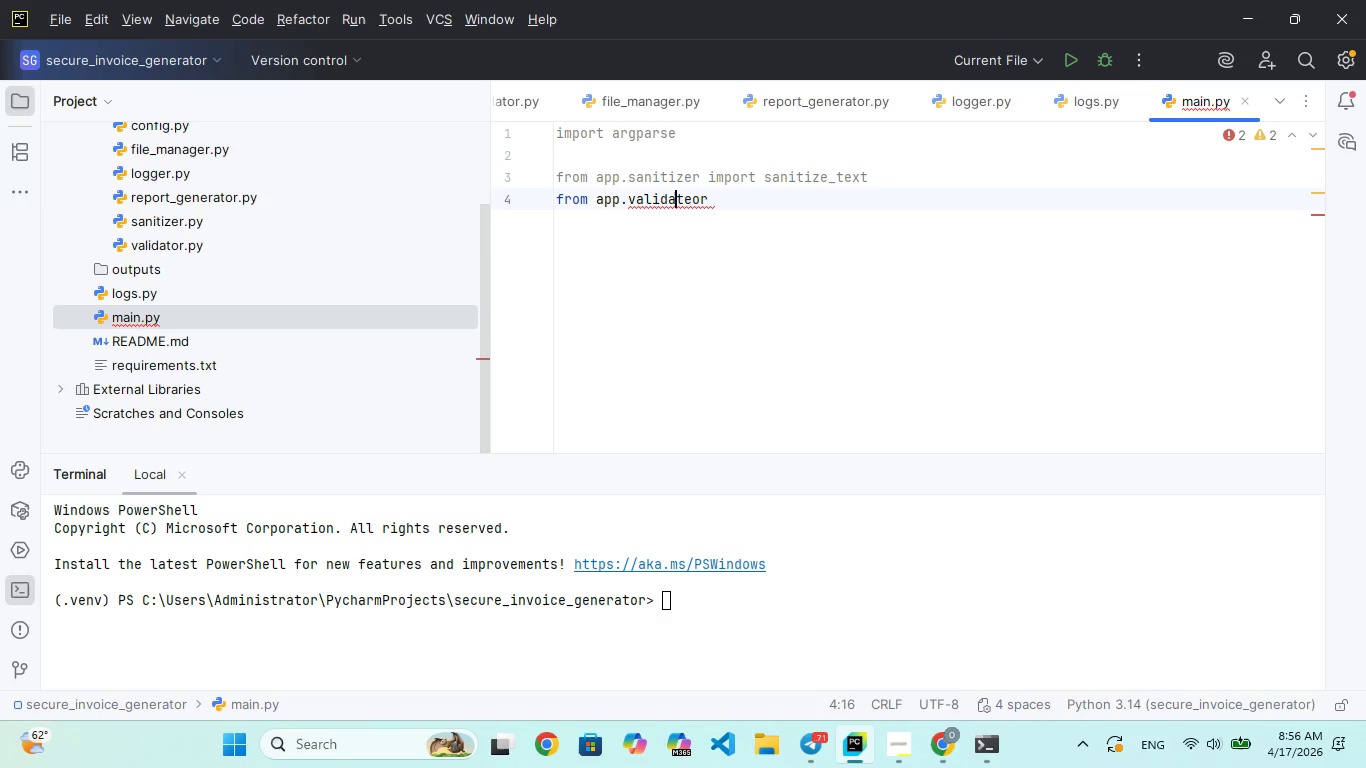 
key(Backspace)
 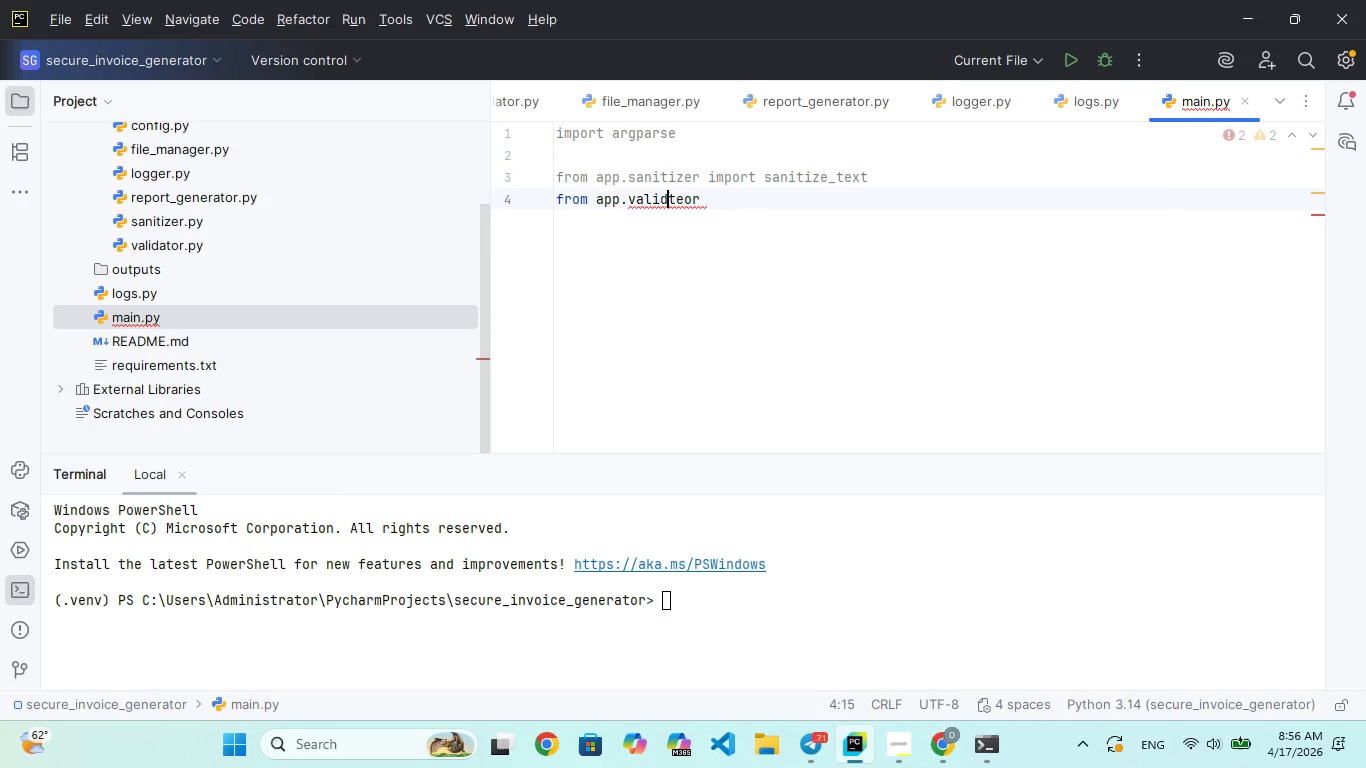 
key(A)
 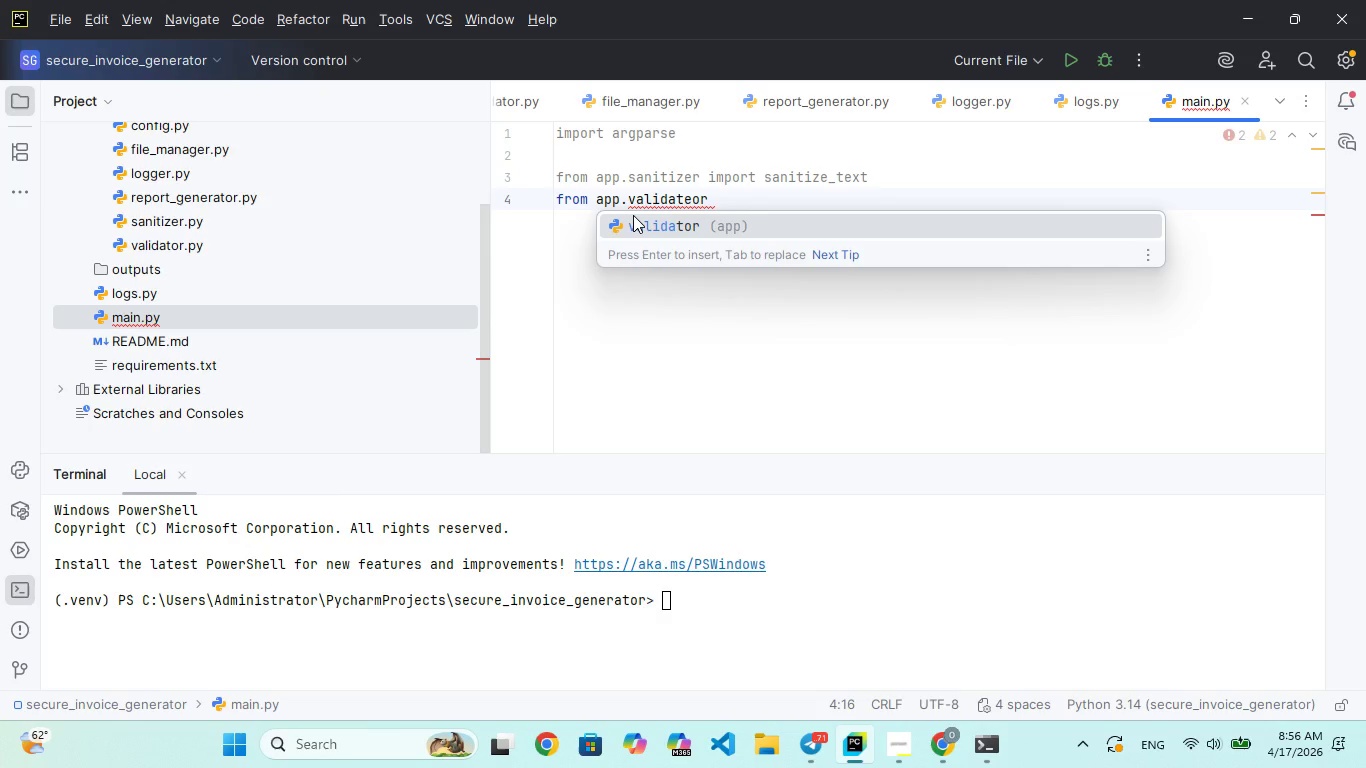 
key(ArrowRight)
 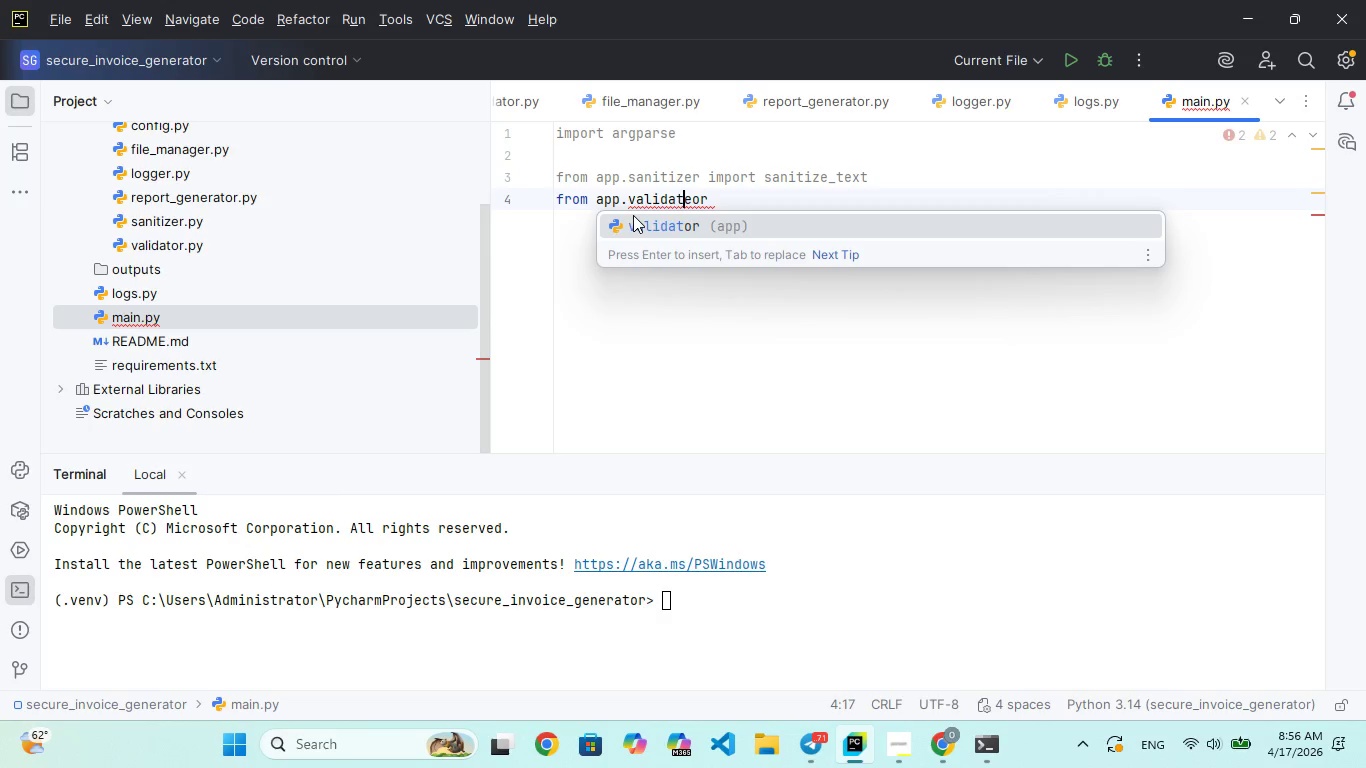 
key(ArrowRight)
 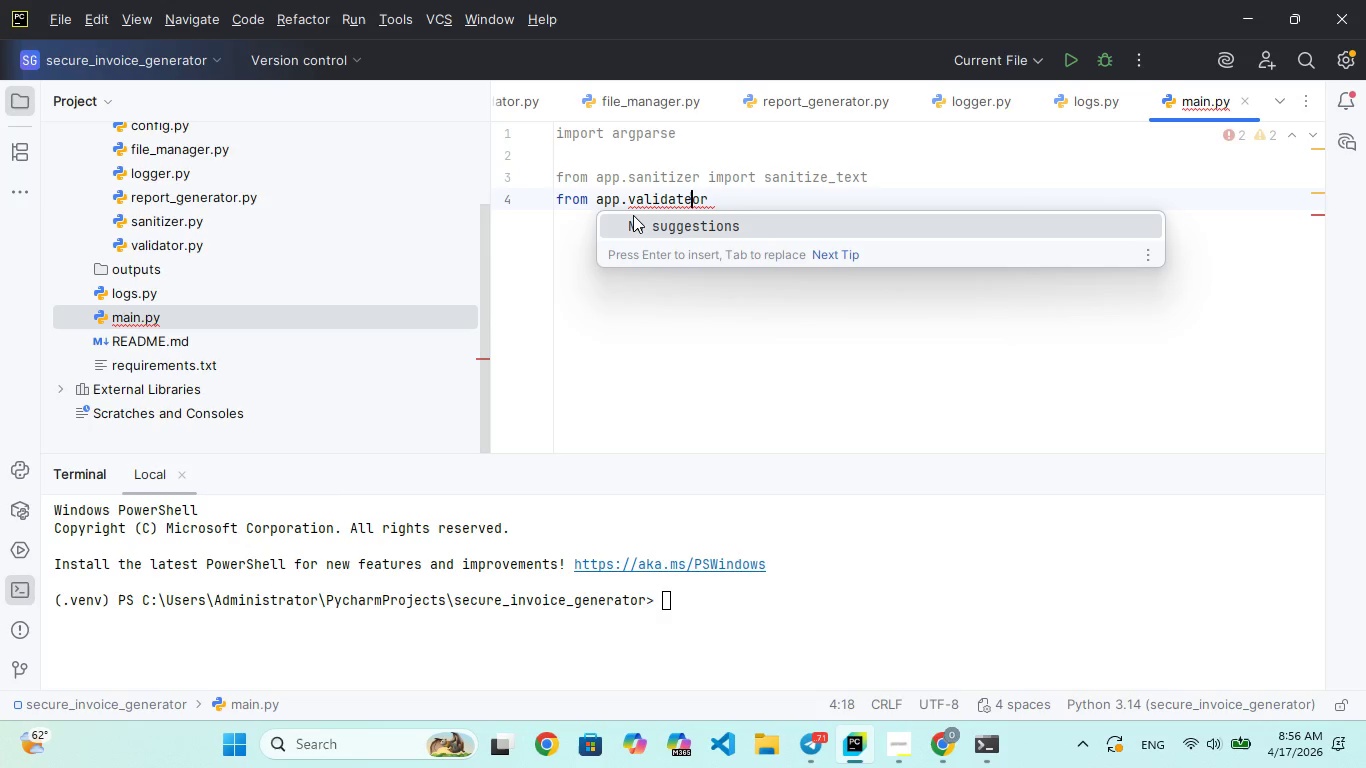 
key(ArrowRight)
 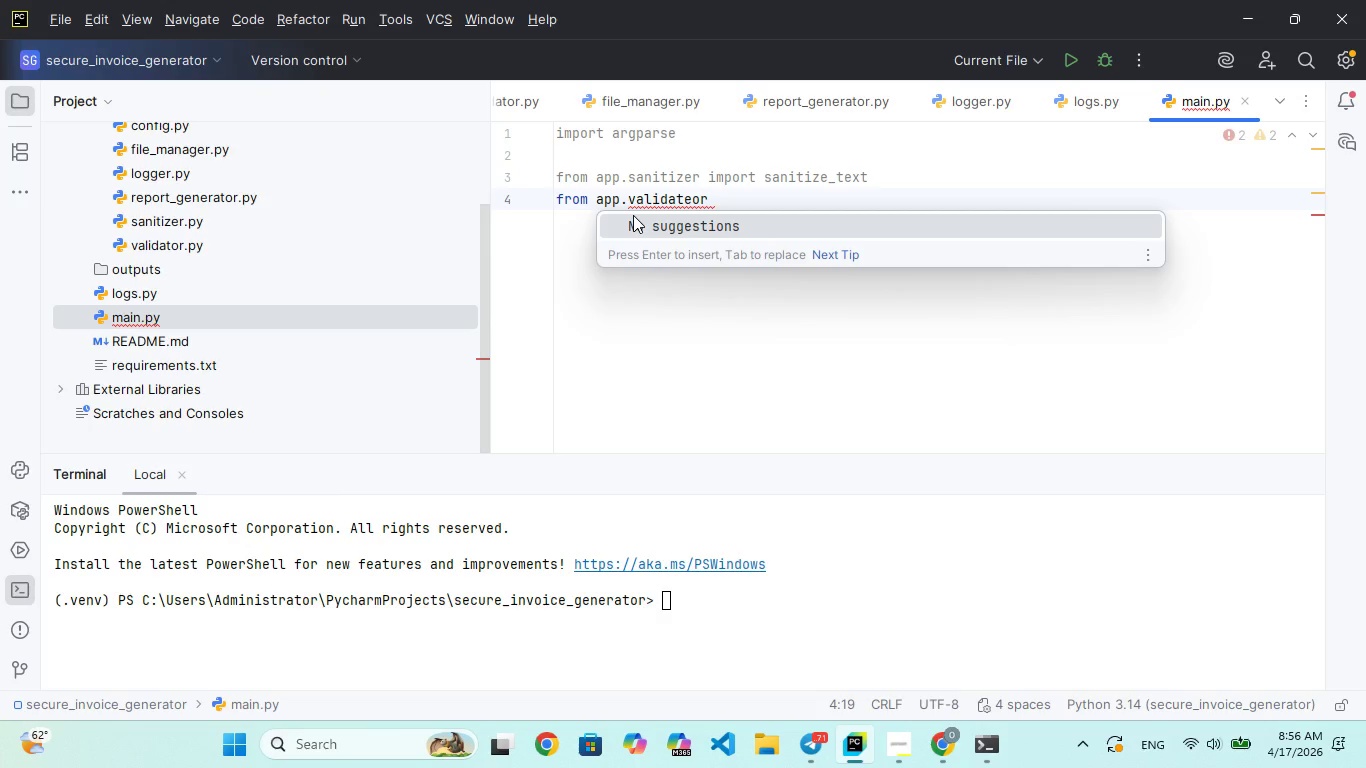 
key(ArrowLeft)
 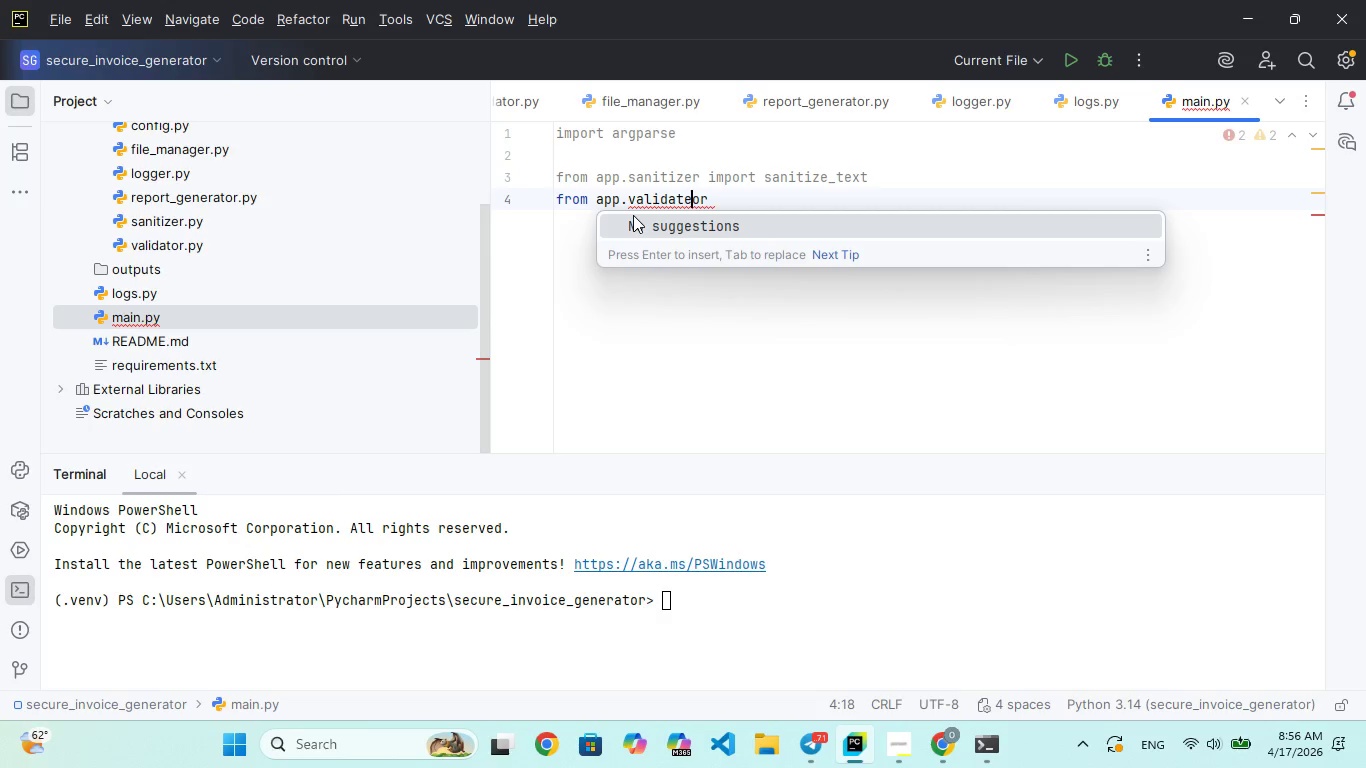 
key(Backspace)
 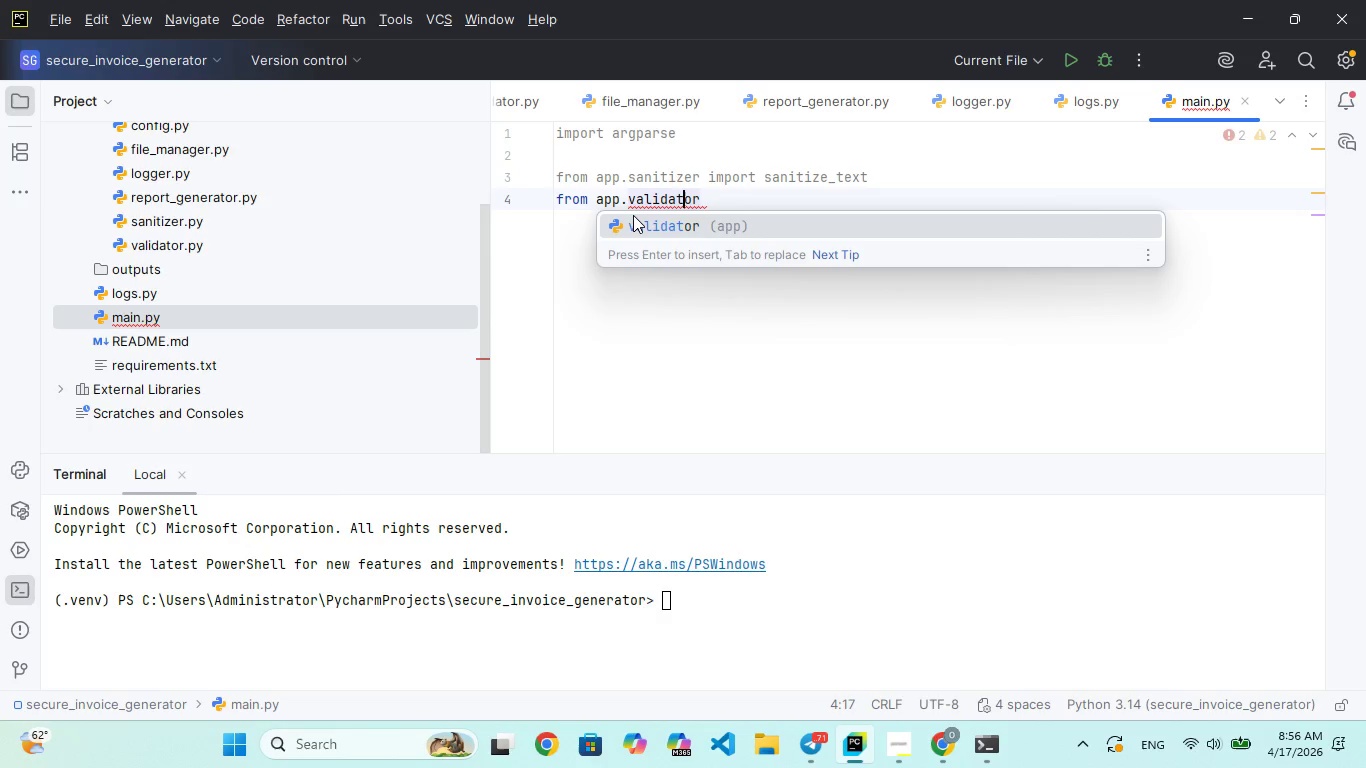 
key(ArrowRight)
 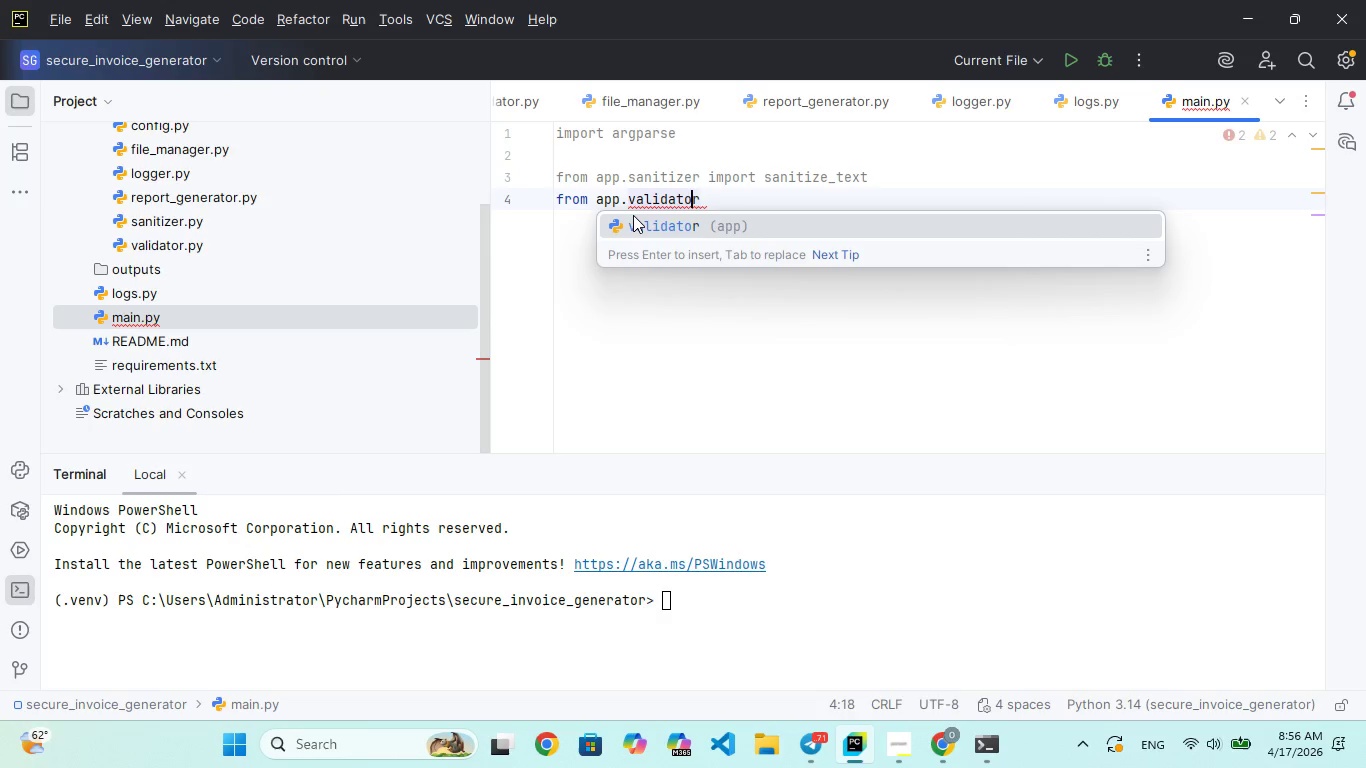 
key(ArrowRight)
 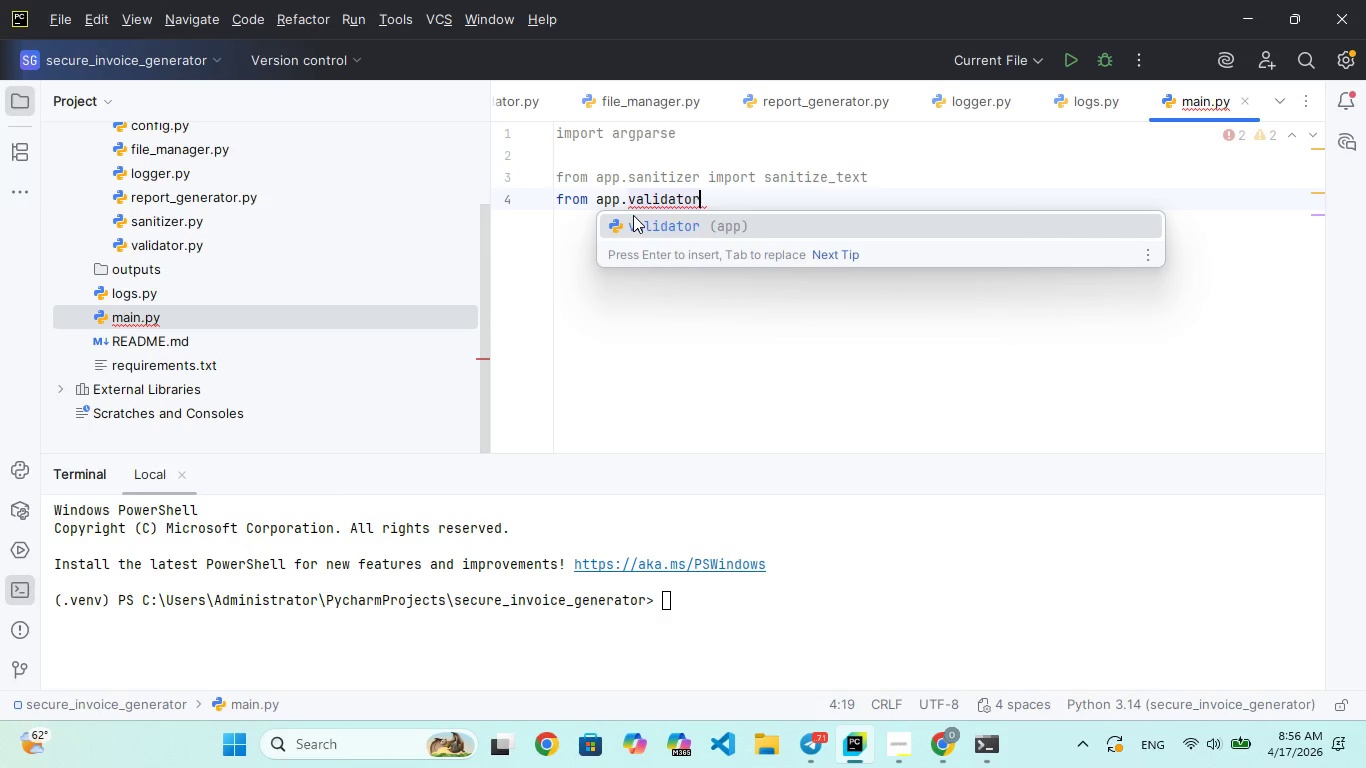 
key(Enter)
 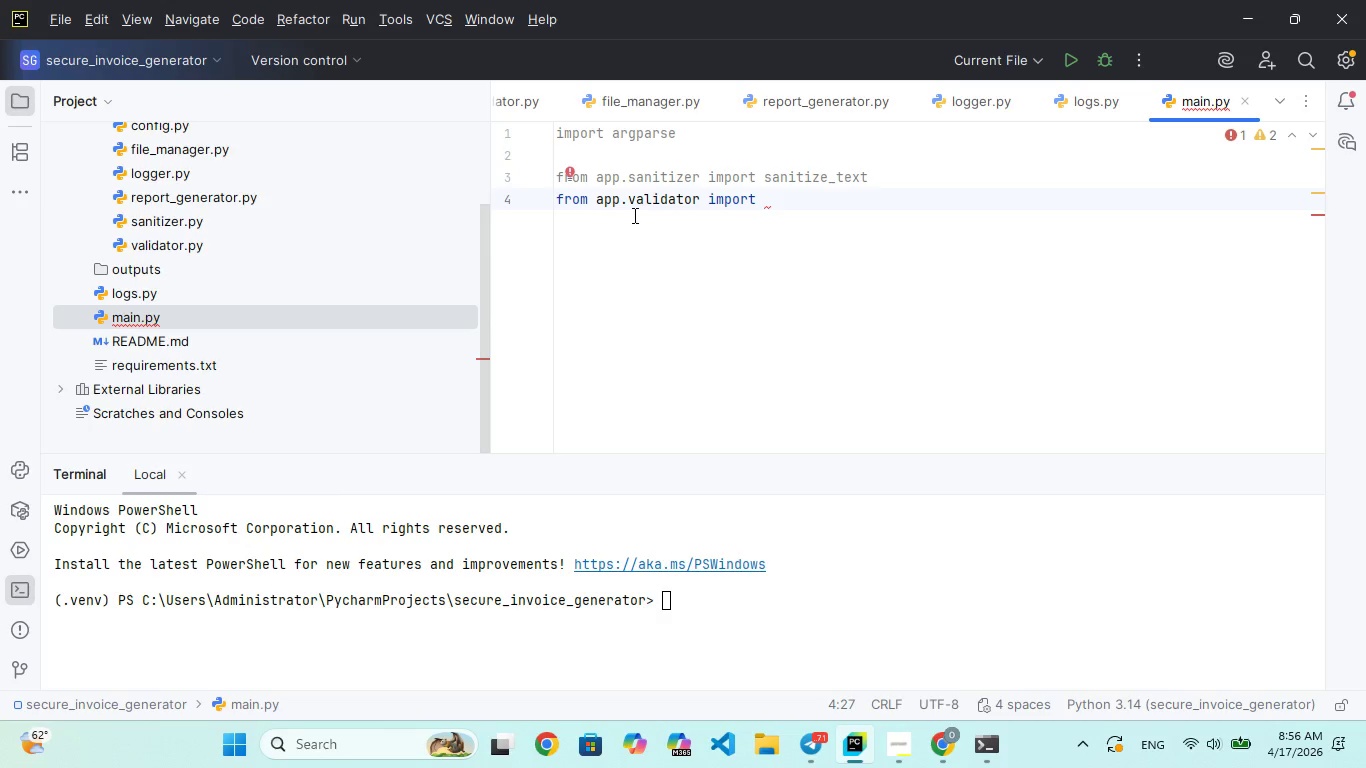 
key(Shift+9)
 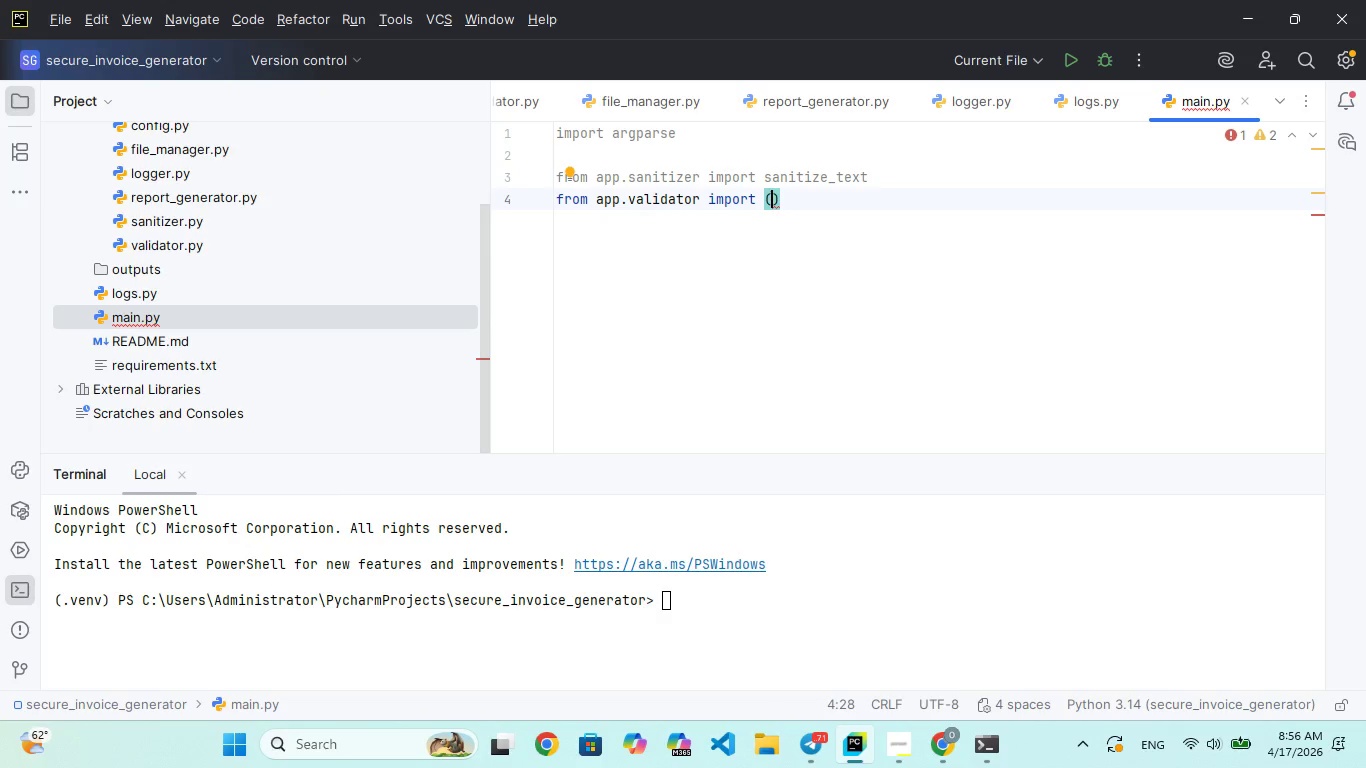 
key(Enter)
 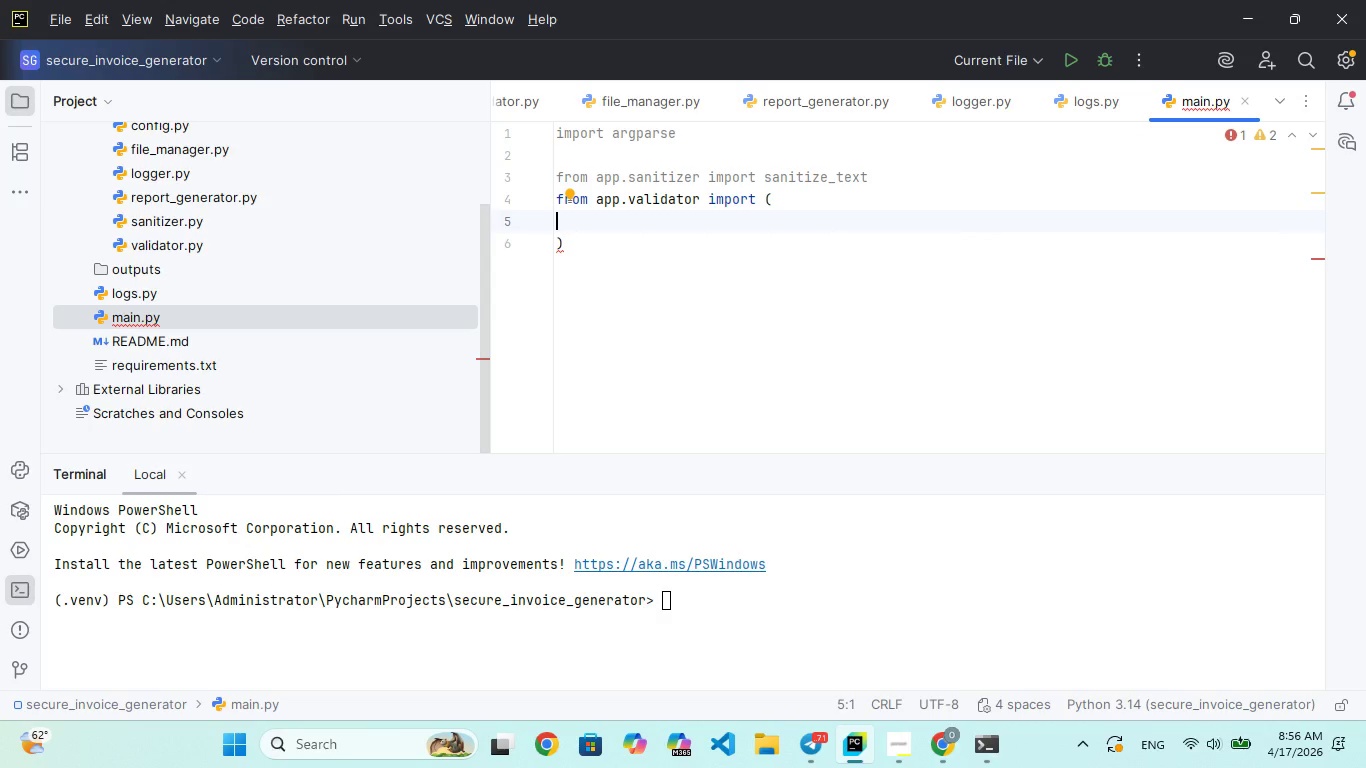 
type(valida)
 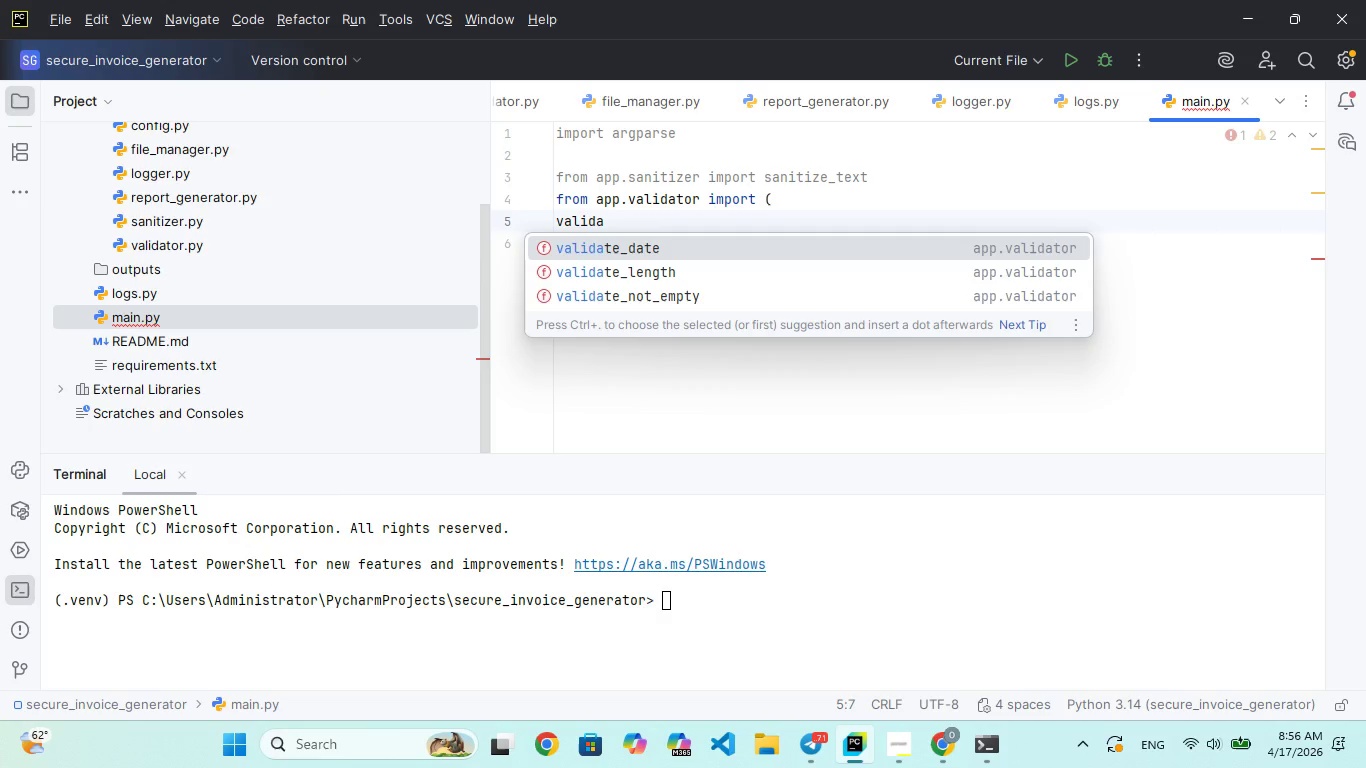 
key(Enter)
 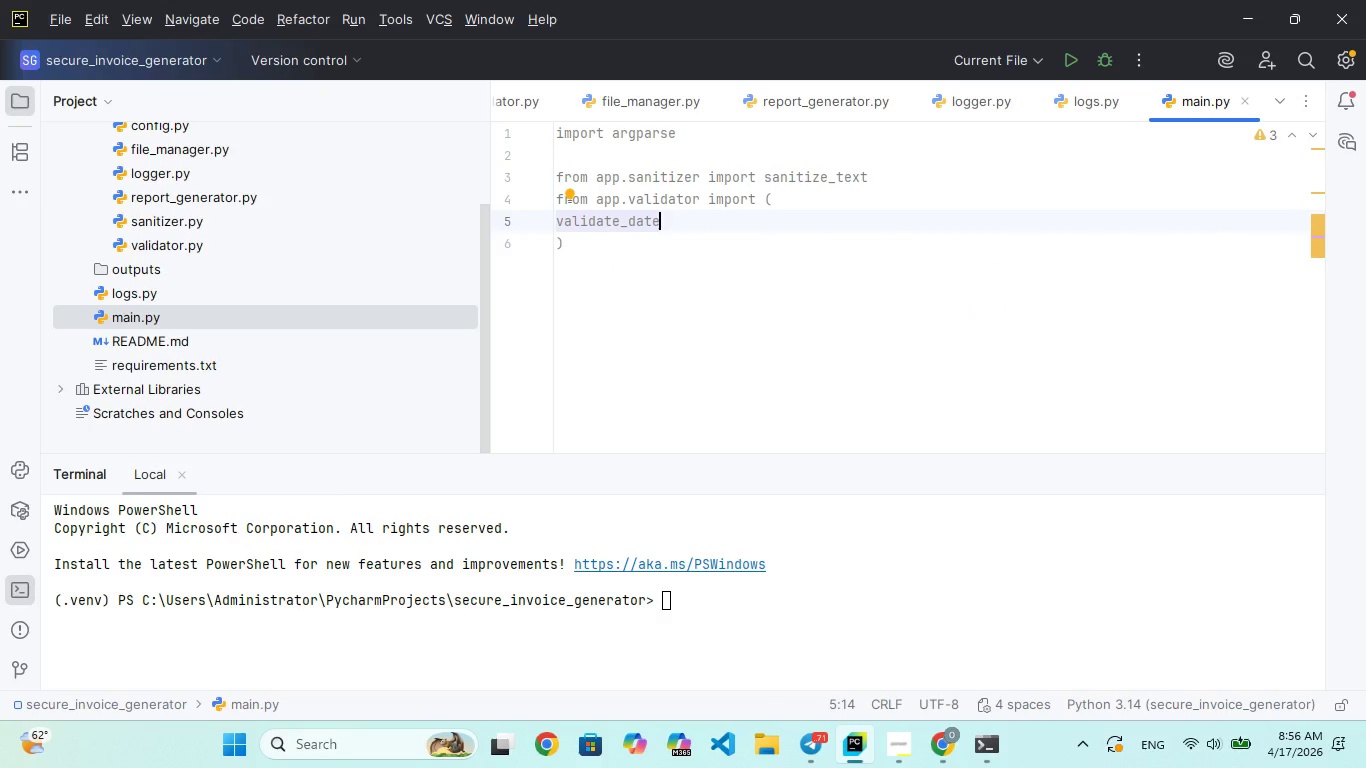 
type( , validate)
 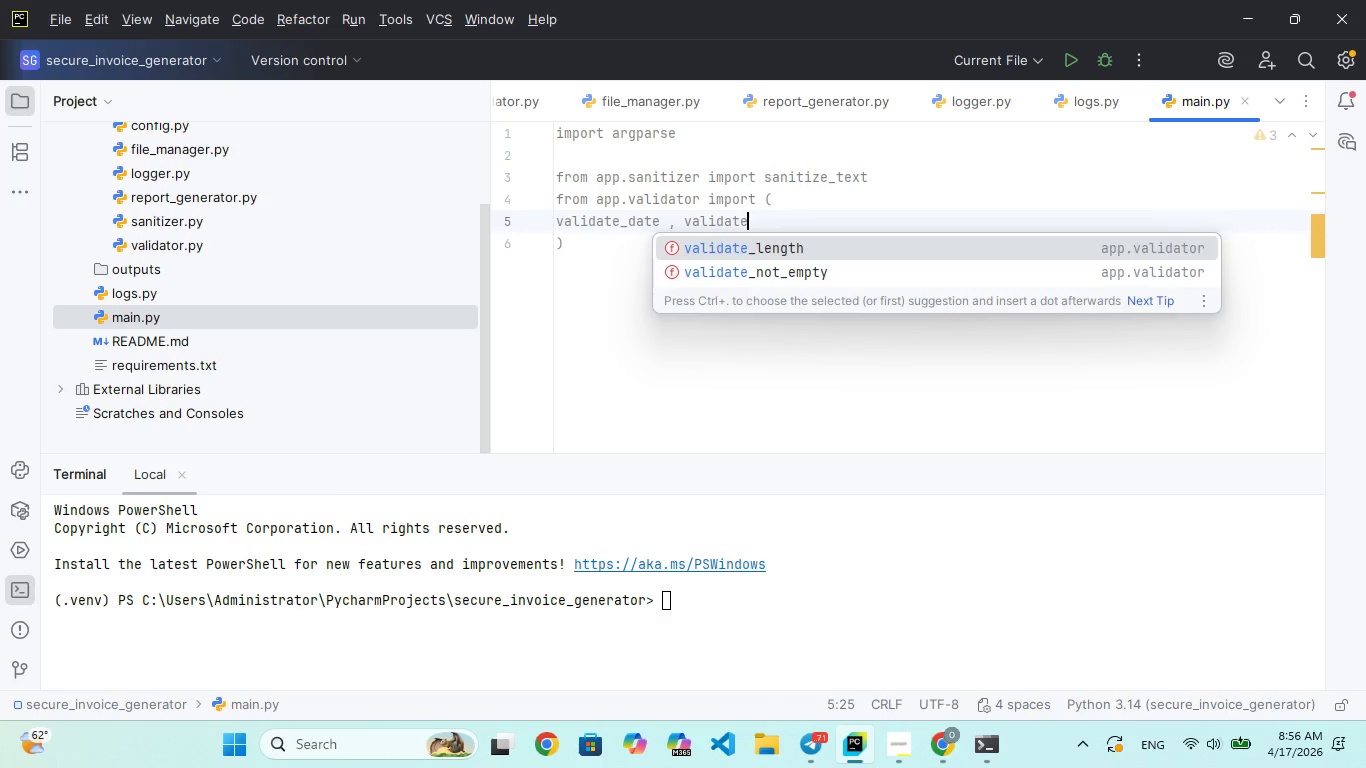 
key(Enter)
 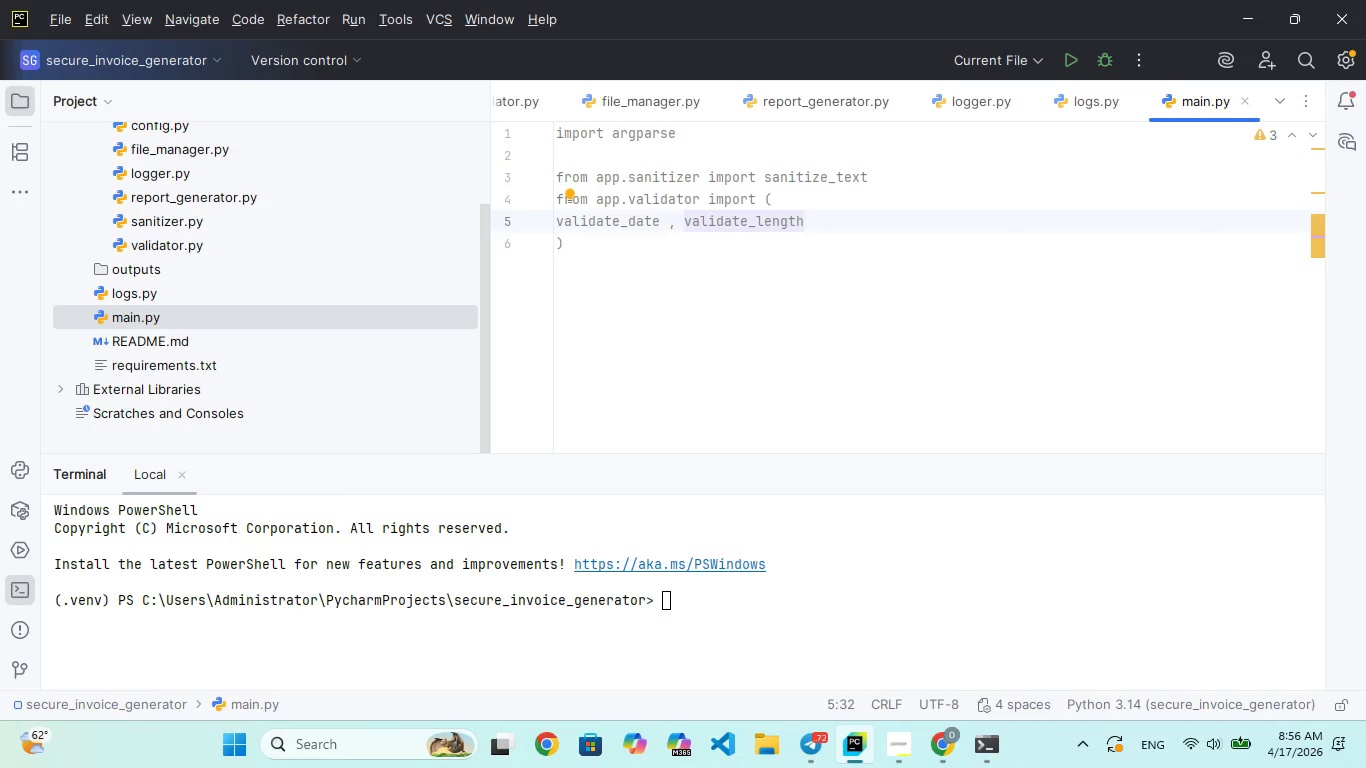 
type( , valid)
 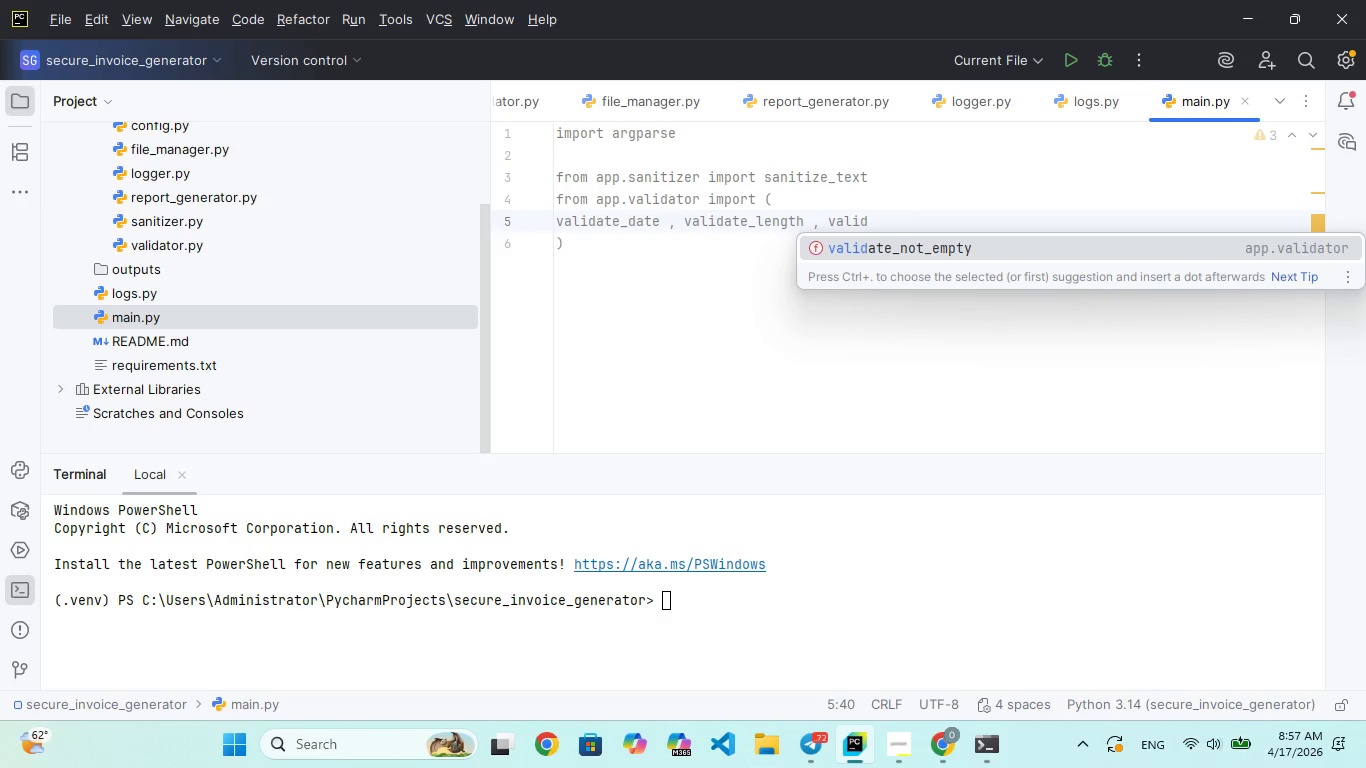 
key(Enter)
 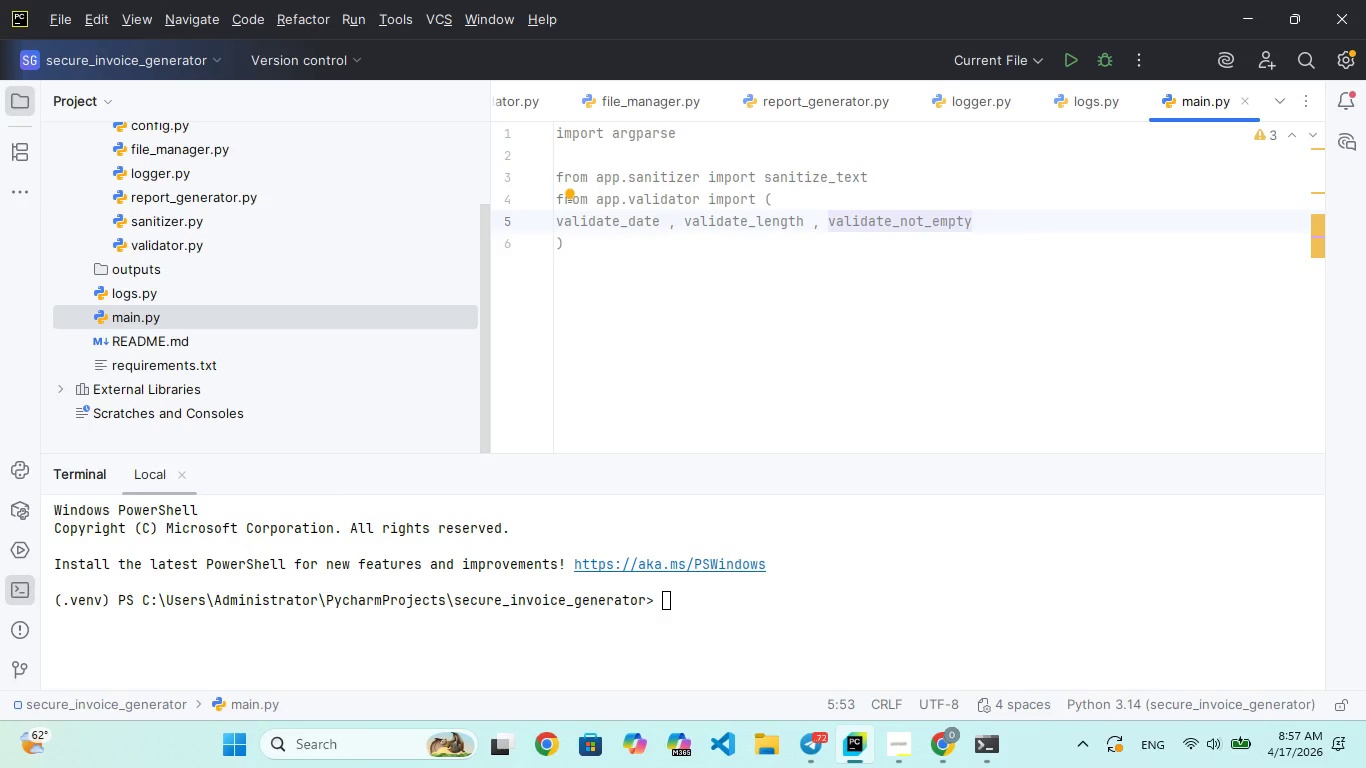 
key(ArrowDown)
 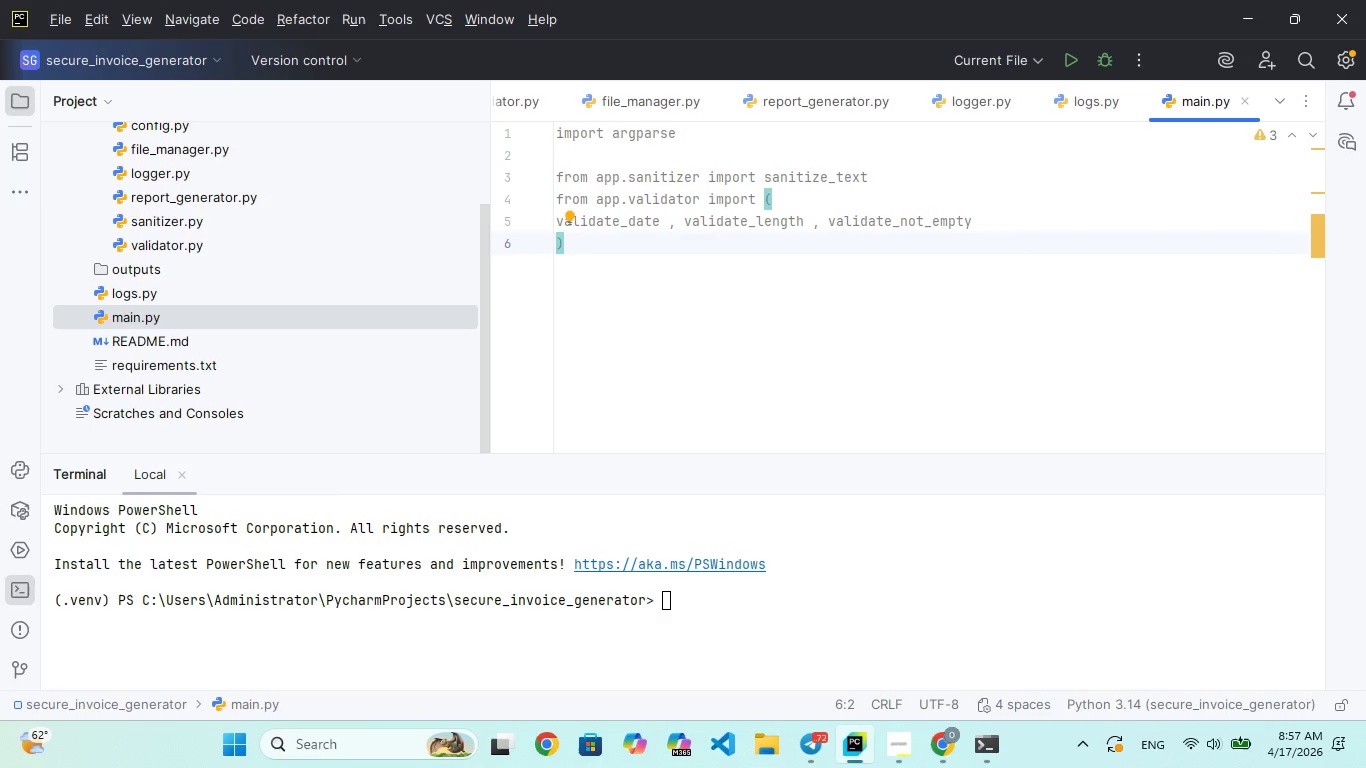 
key(ArrowUp)
 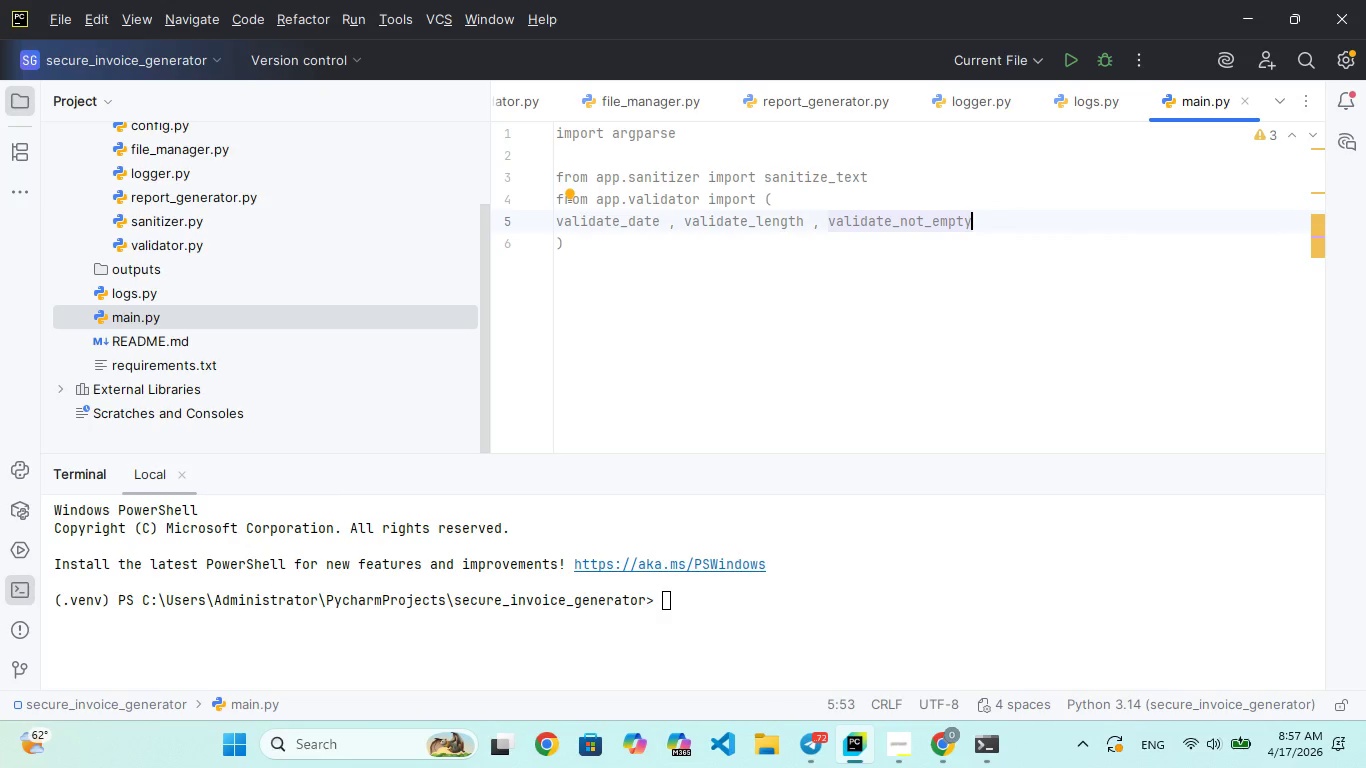 
key(ArrowDown)
 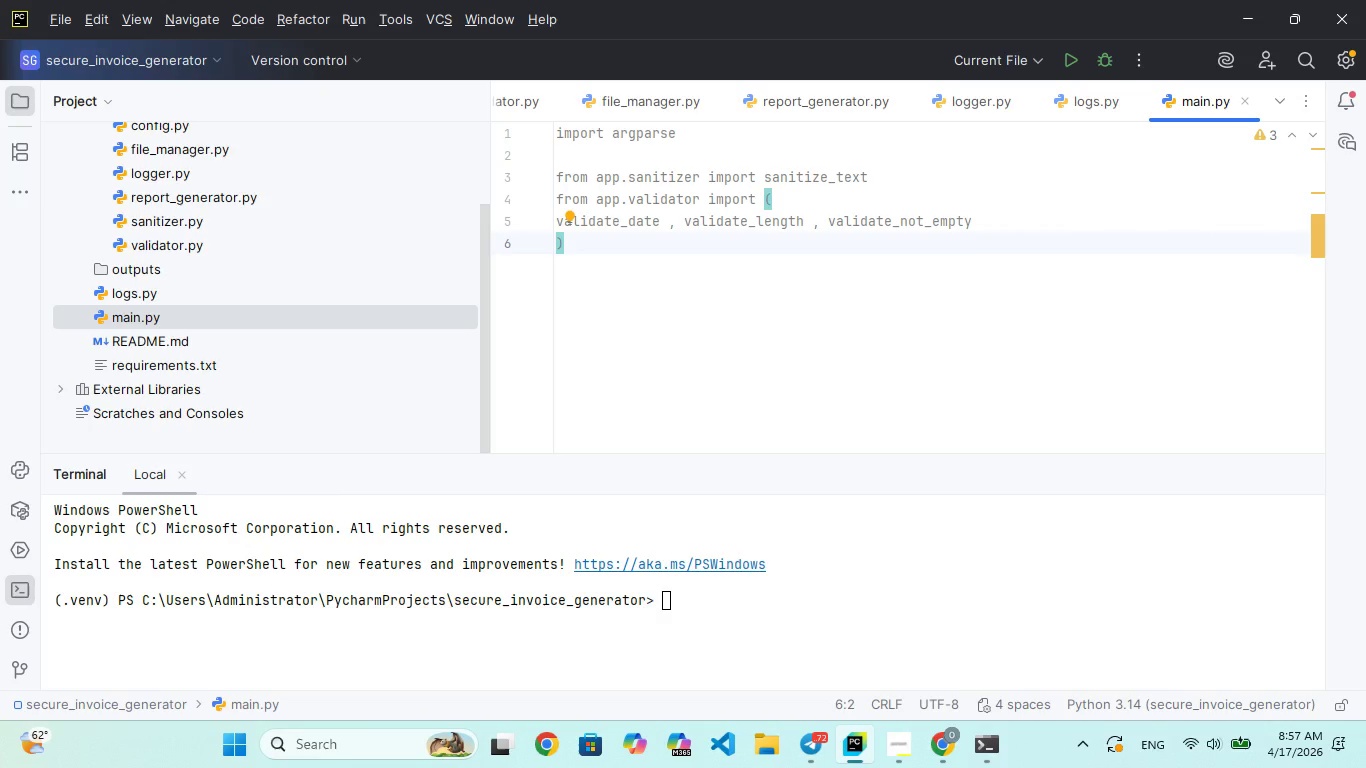 
key(Enter)
 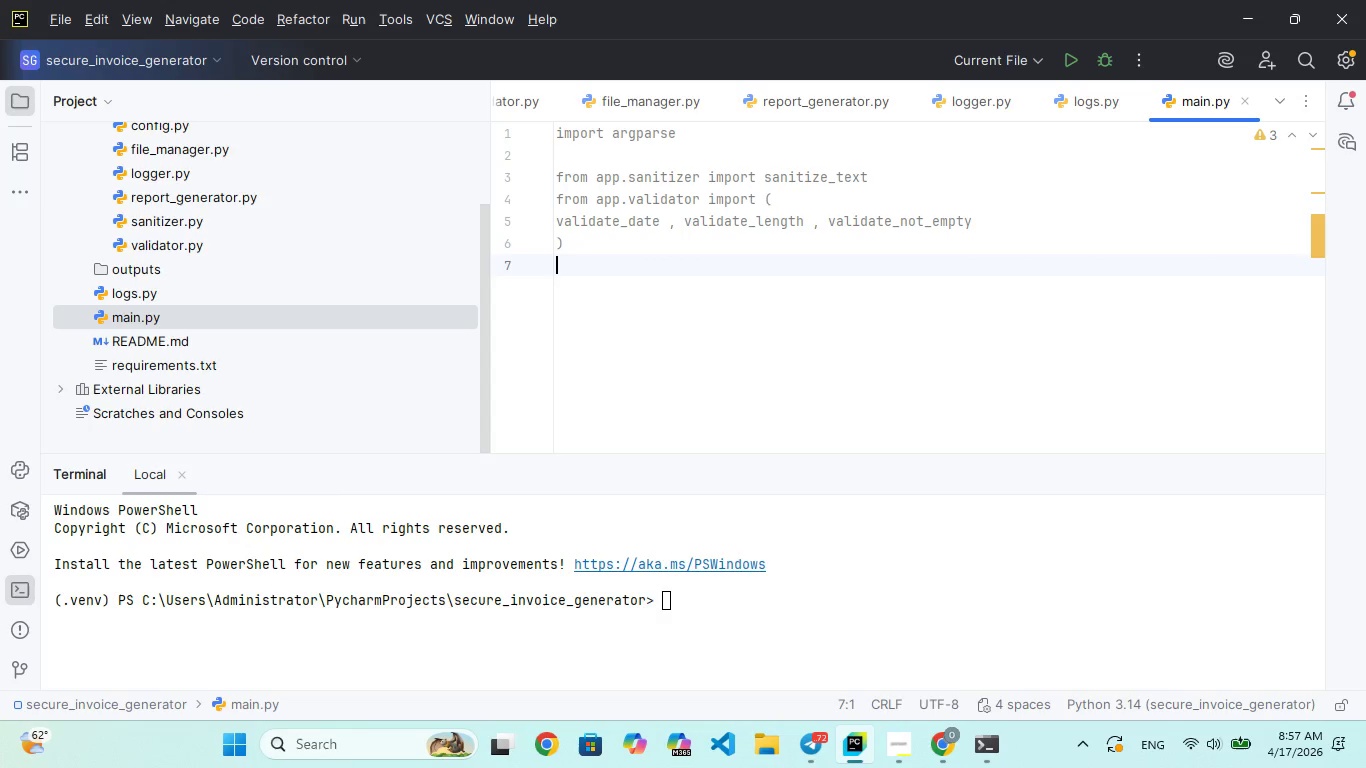 
type(from app.file)
 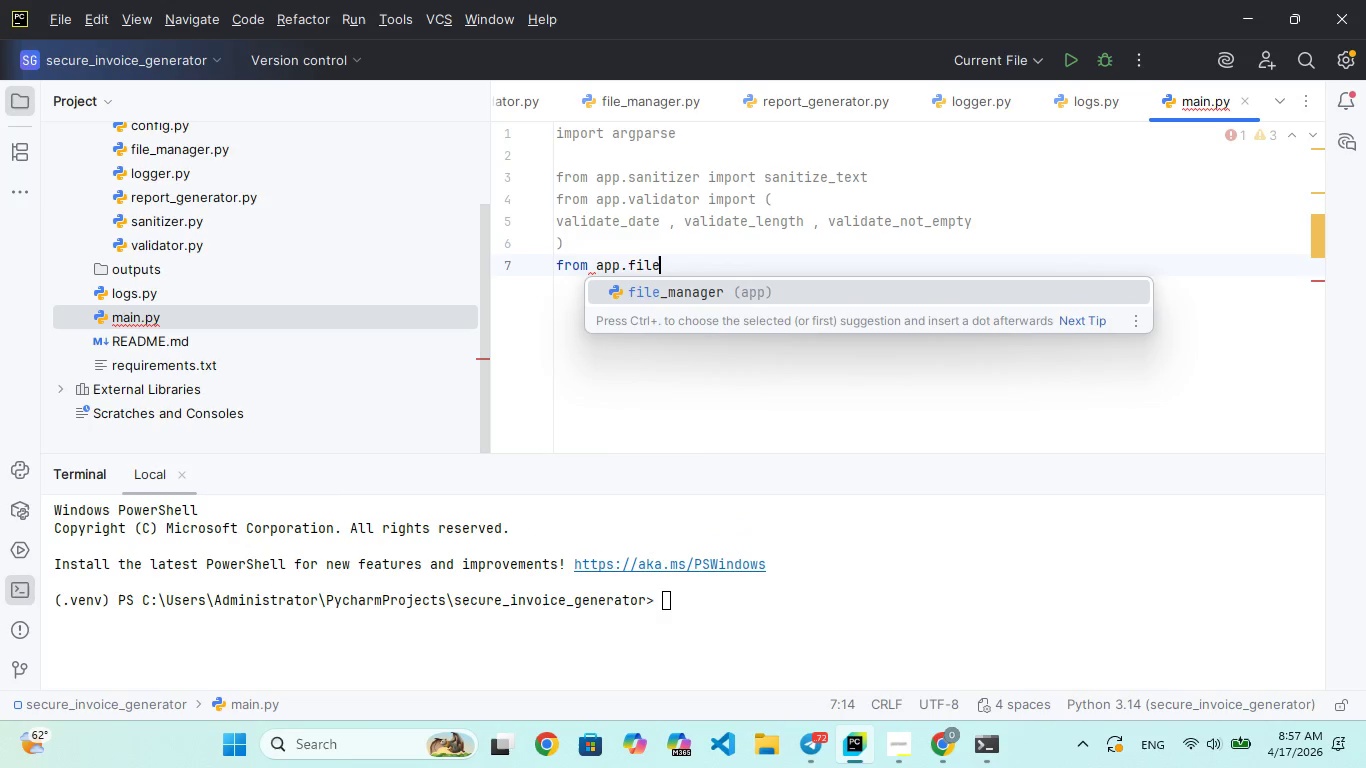 
key(Enter)
 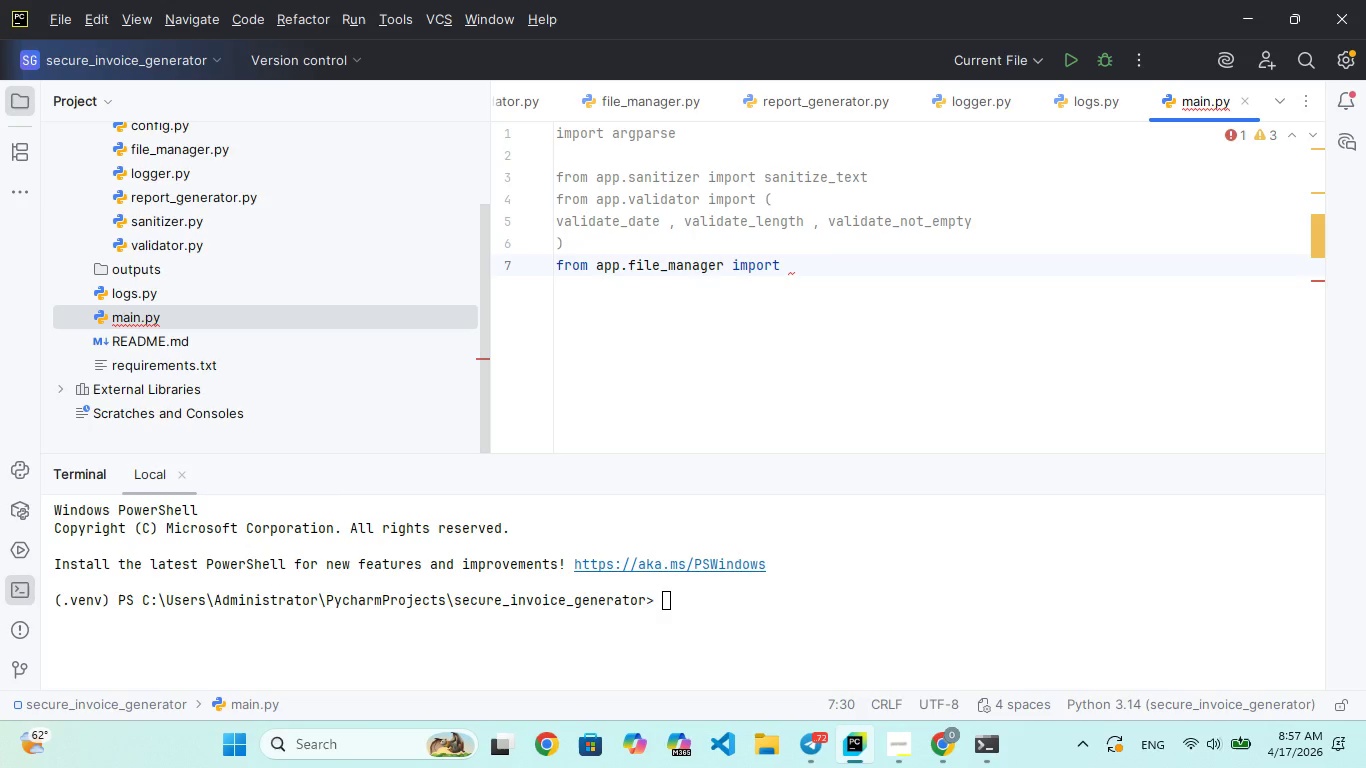 
type(ensure_)
 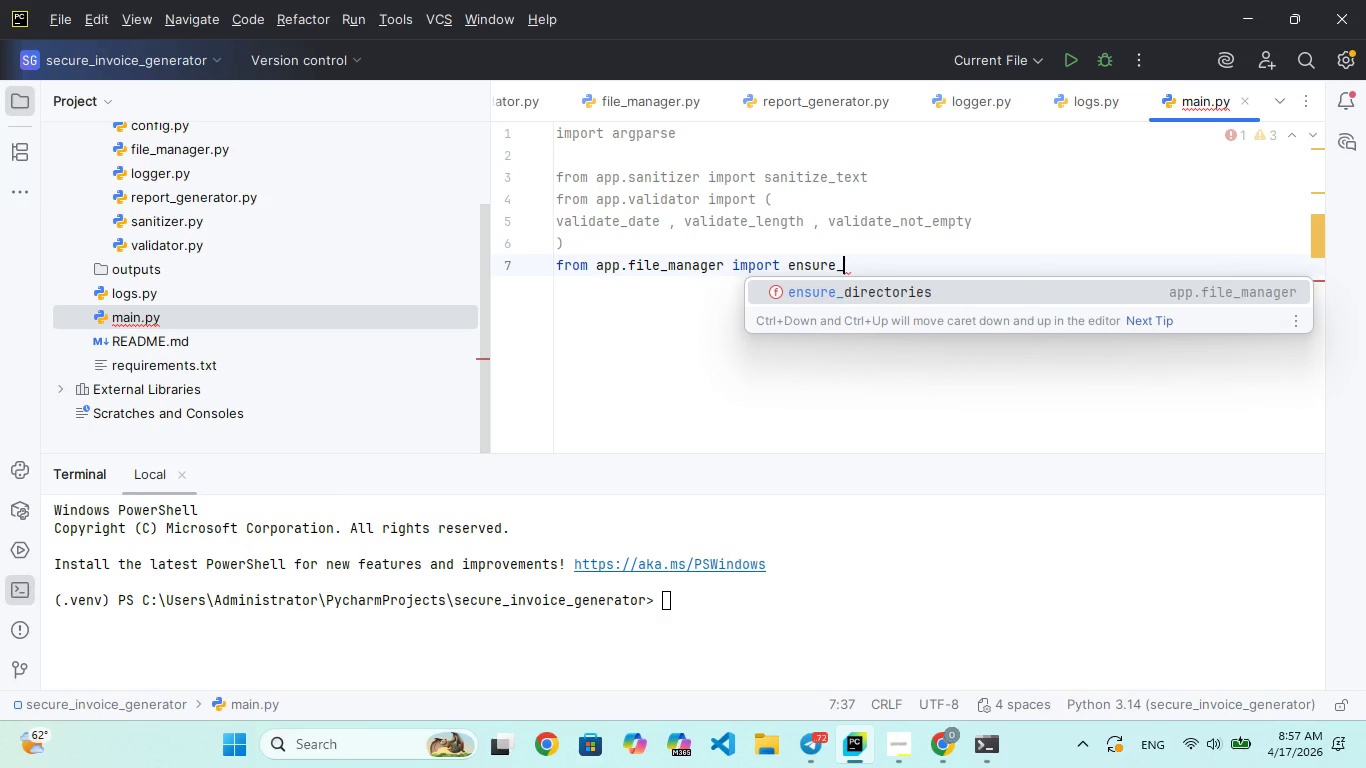 
key(Enter)
 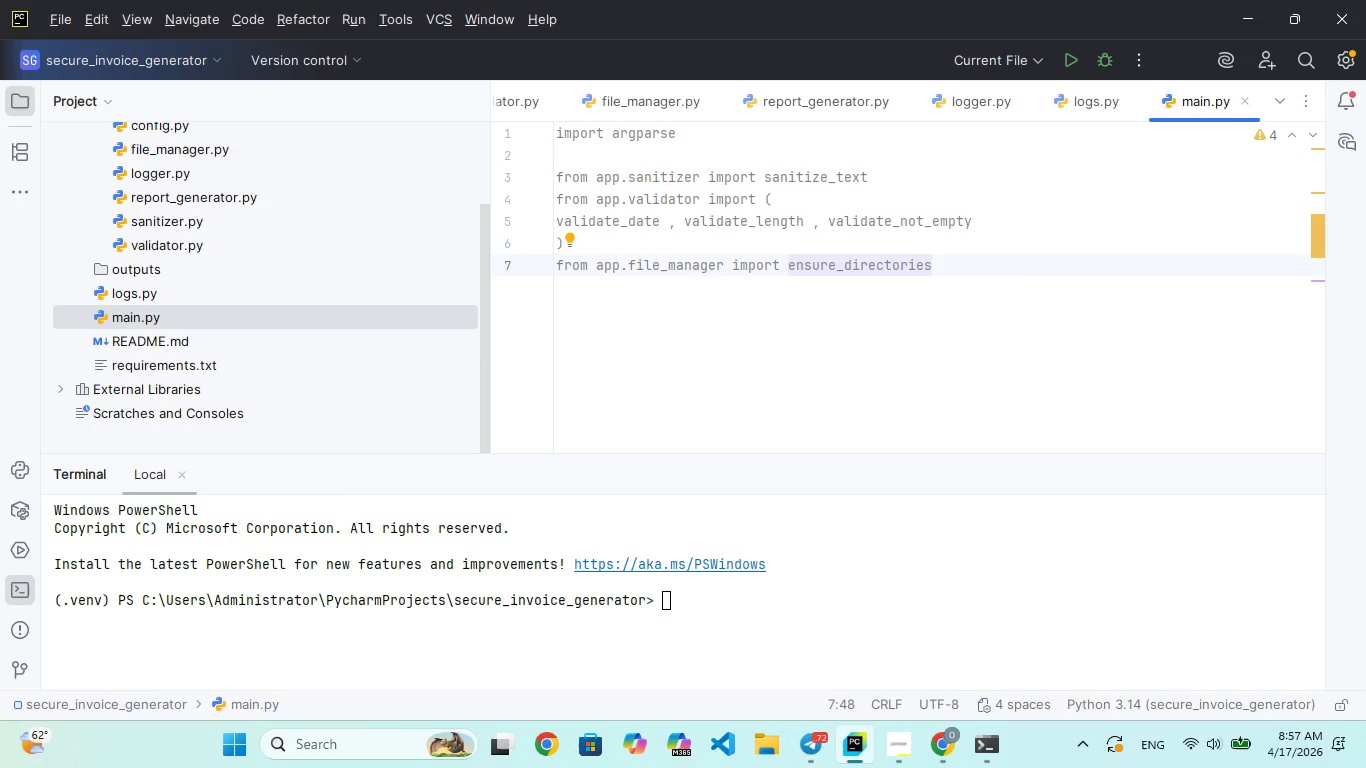 
key(Enter)
 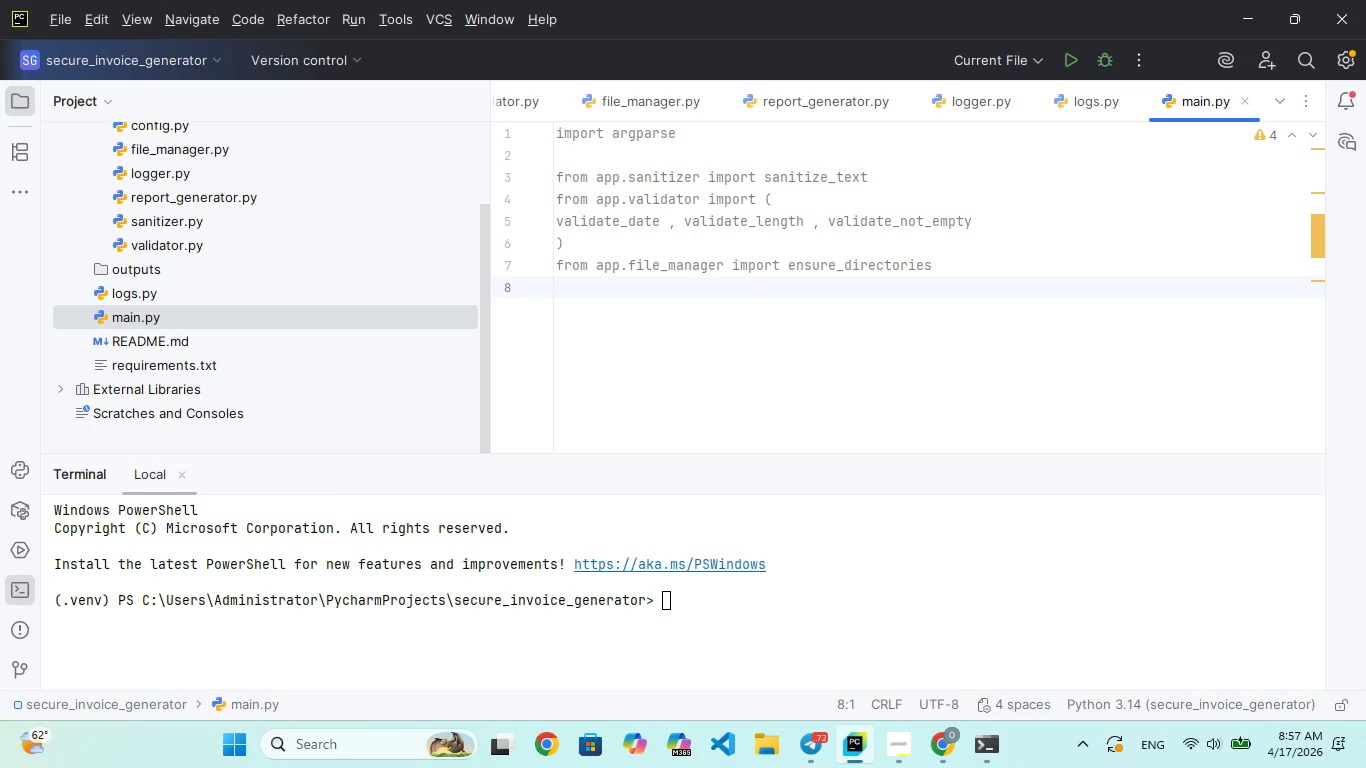 
wait(6.11)
 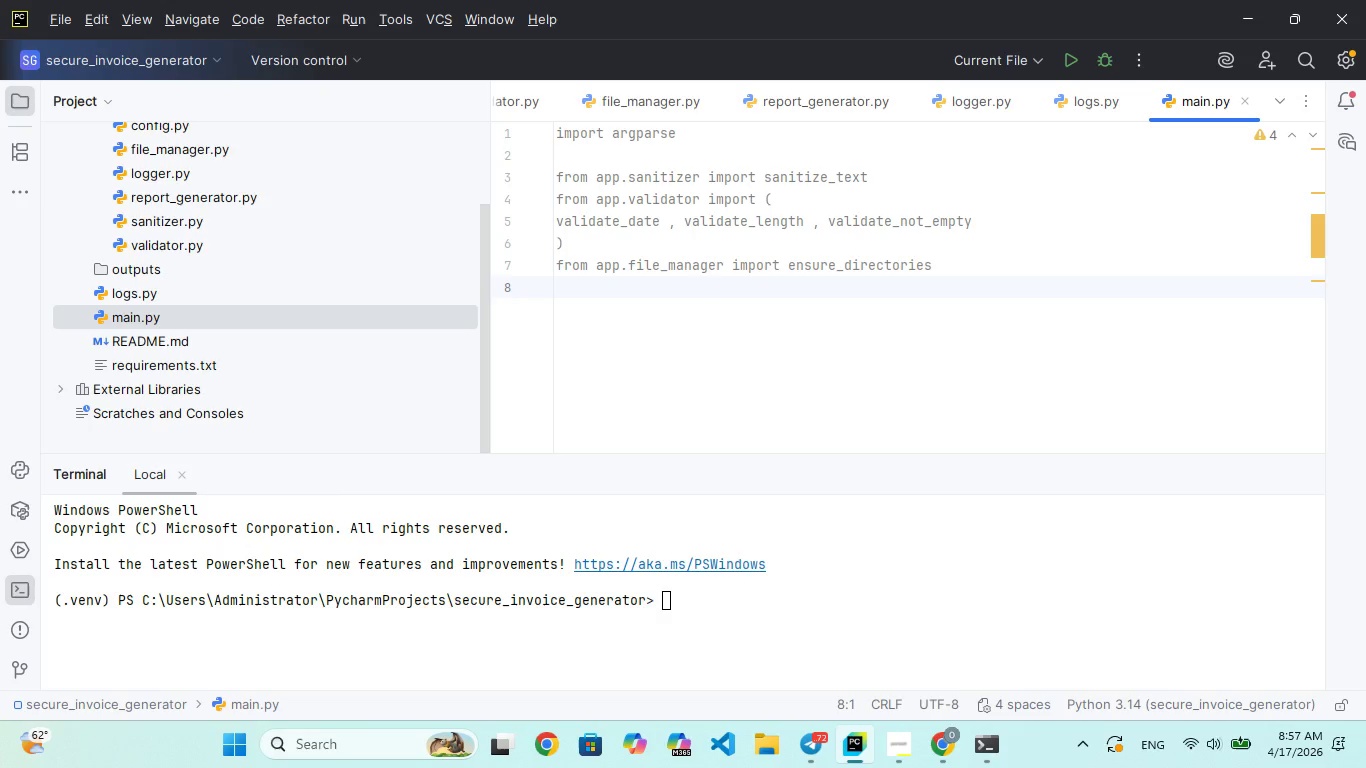 
type(from app.report)
 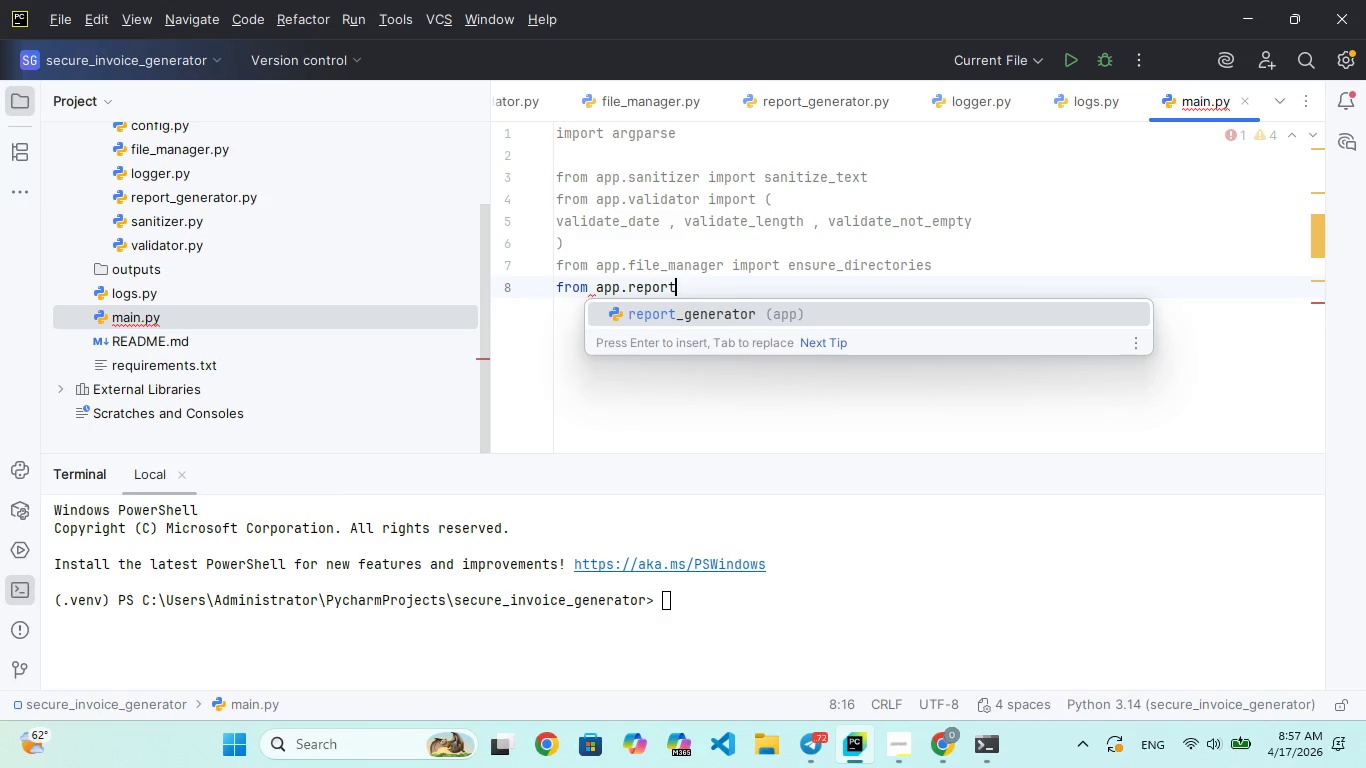 
key(Enter)
 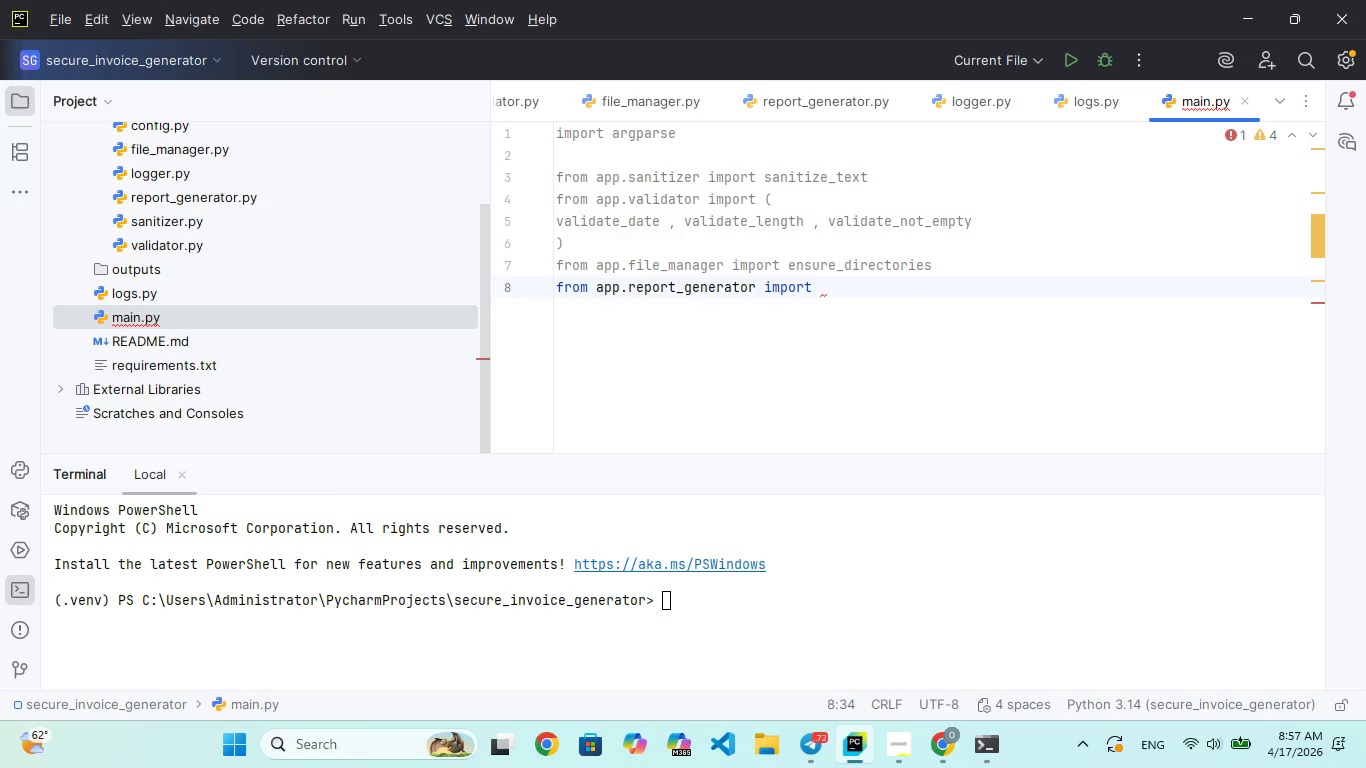 
type(Repo)
 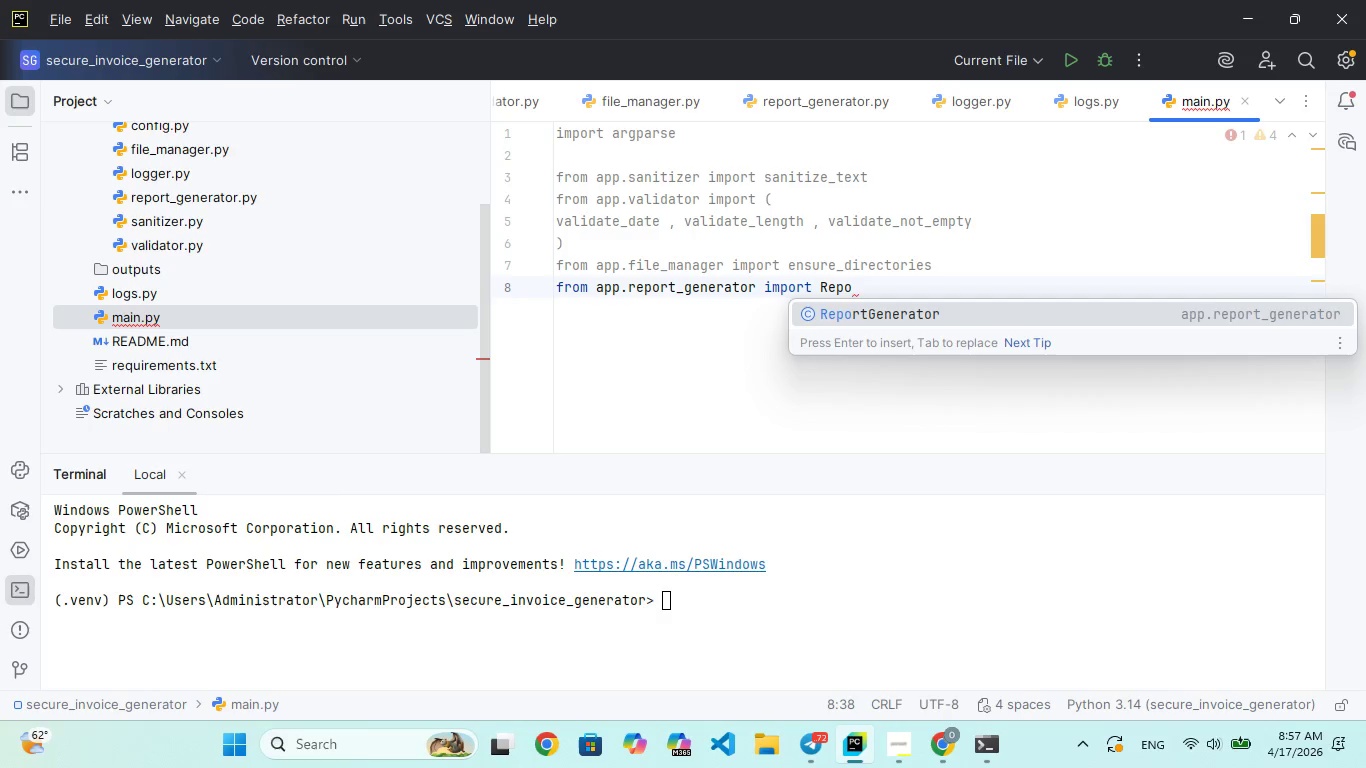 
key(Enter)
 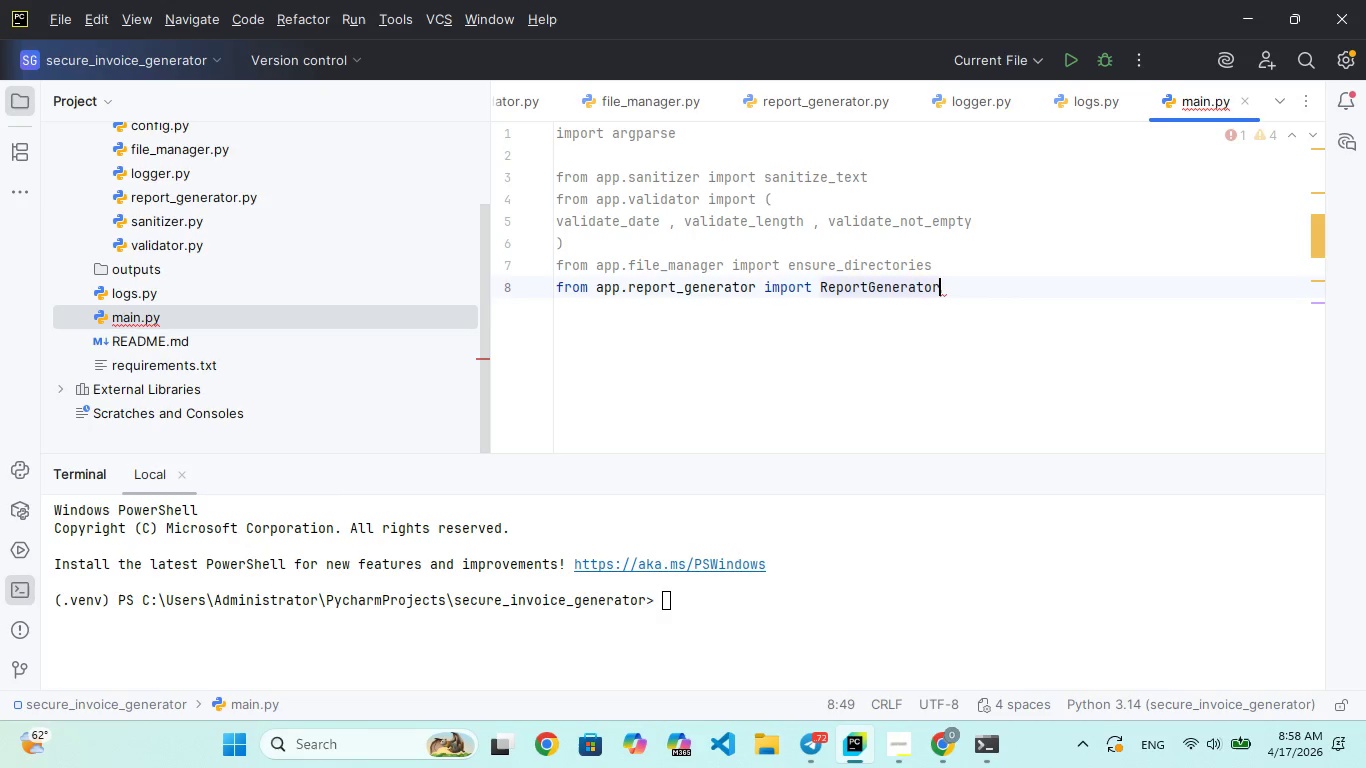 
key(Enter)
 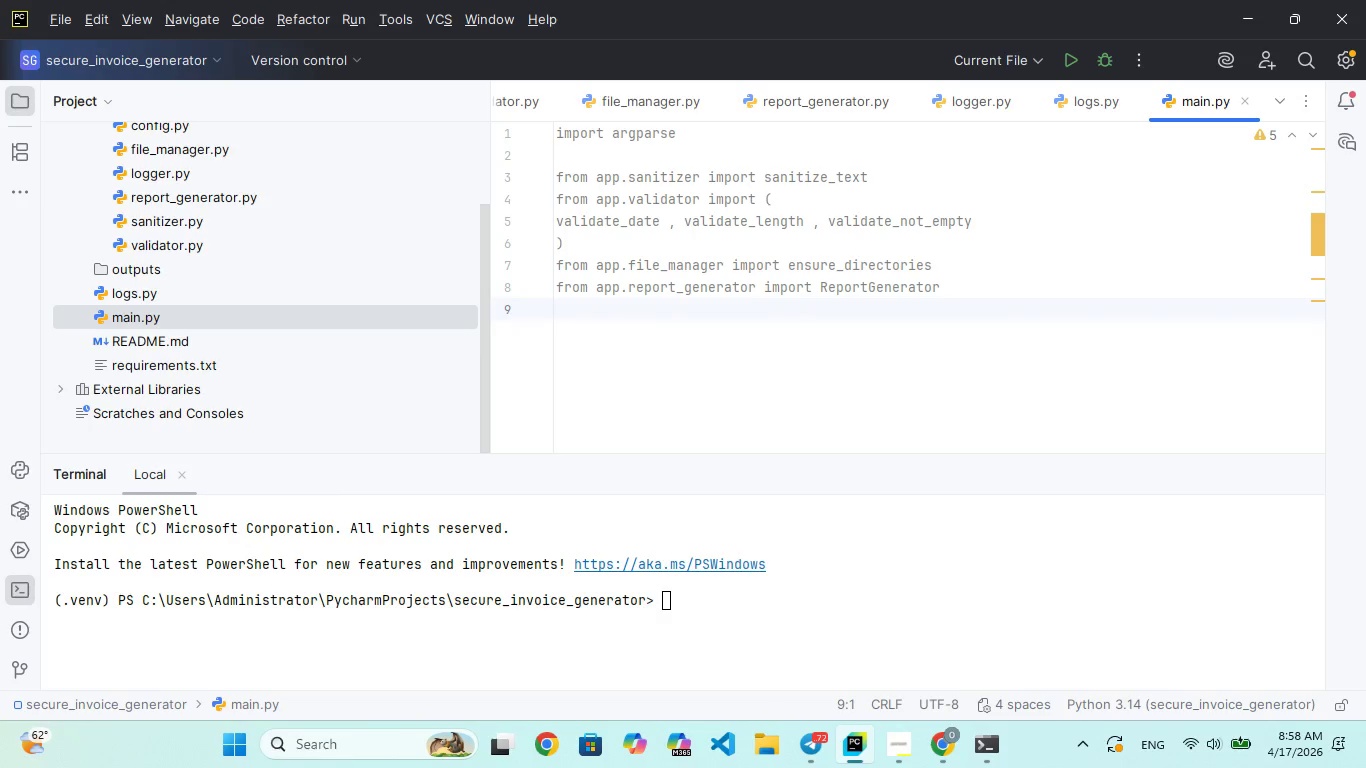 
type(from app.)
 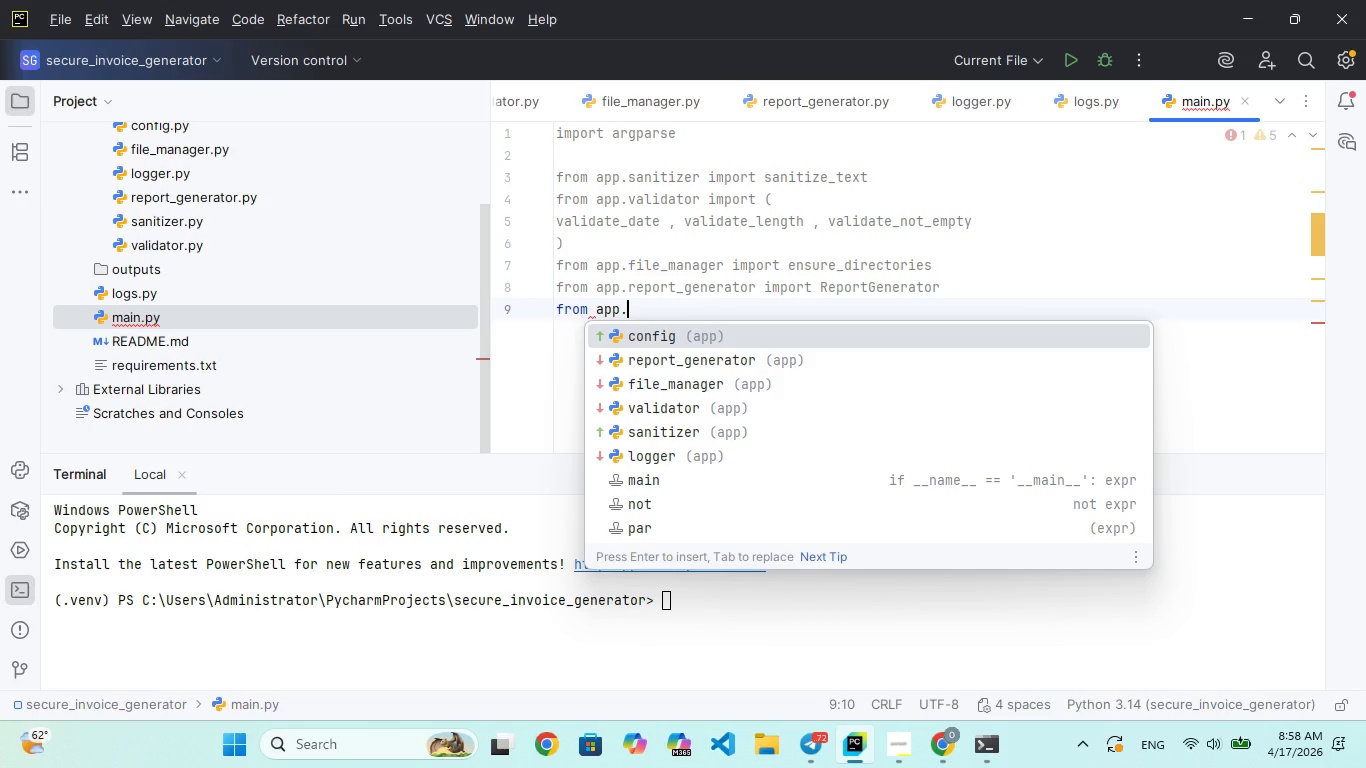 
type(logg)
 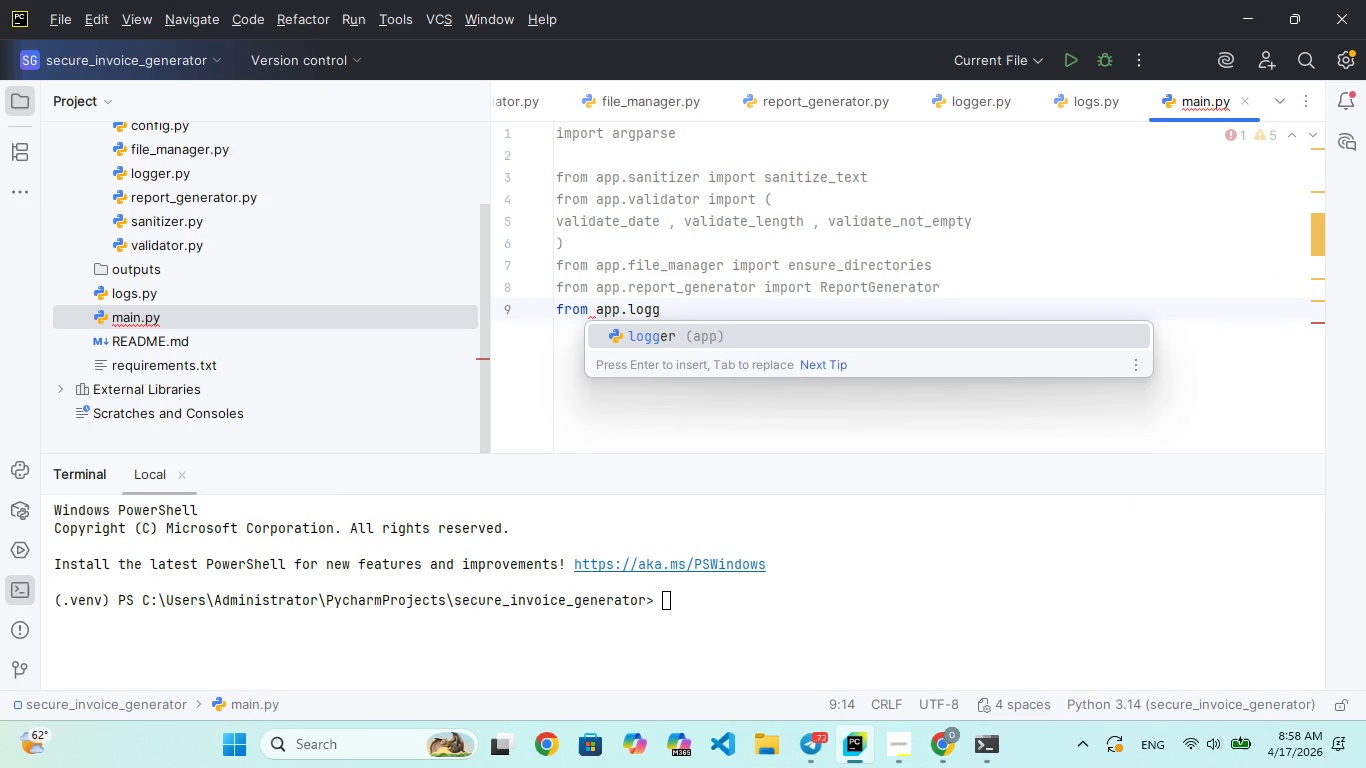 
key(Enter)
 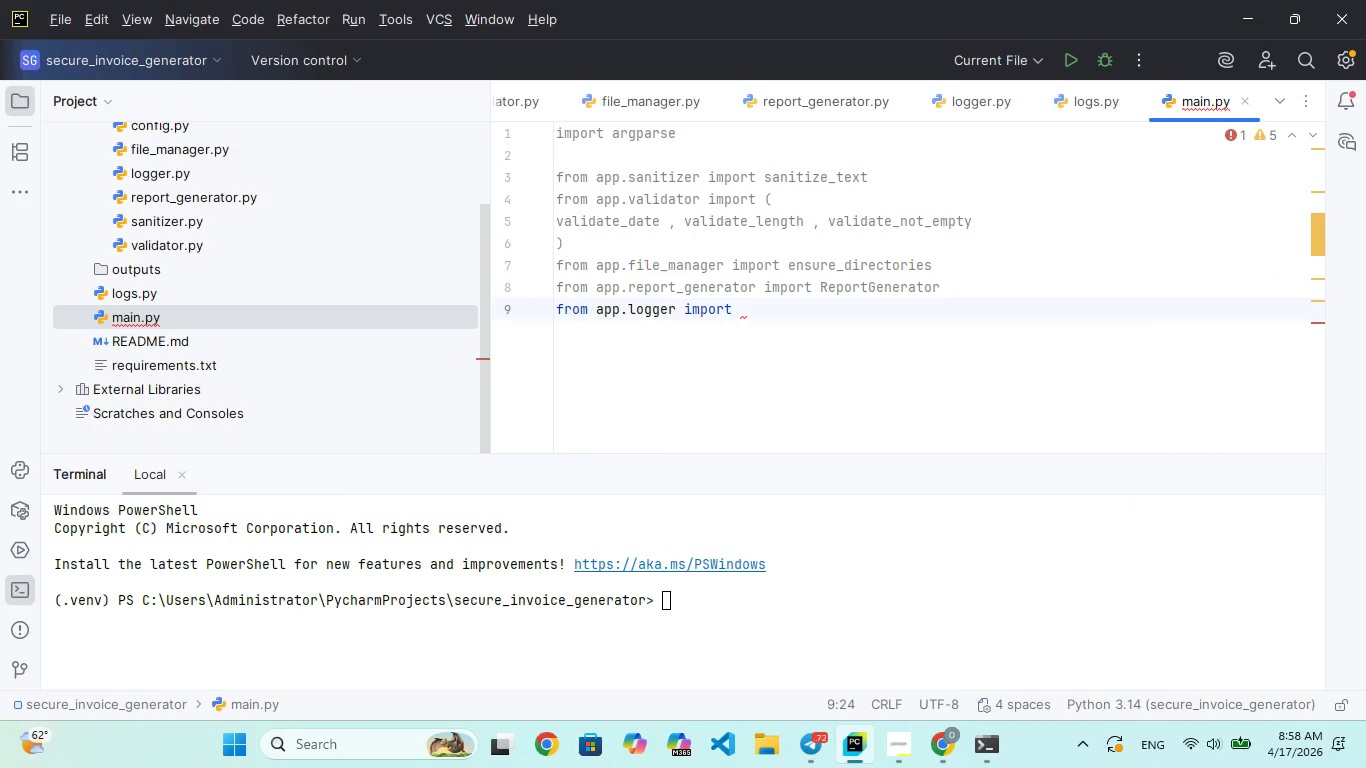 
type(log_eve)
 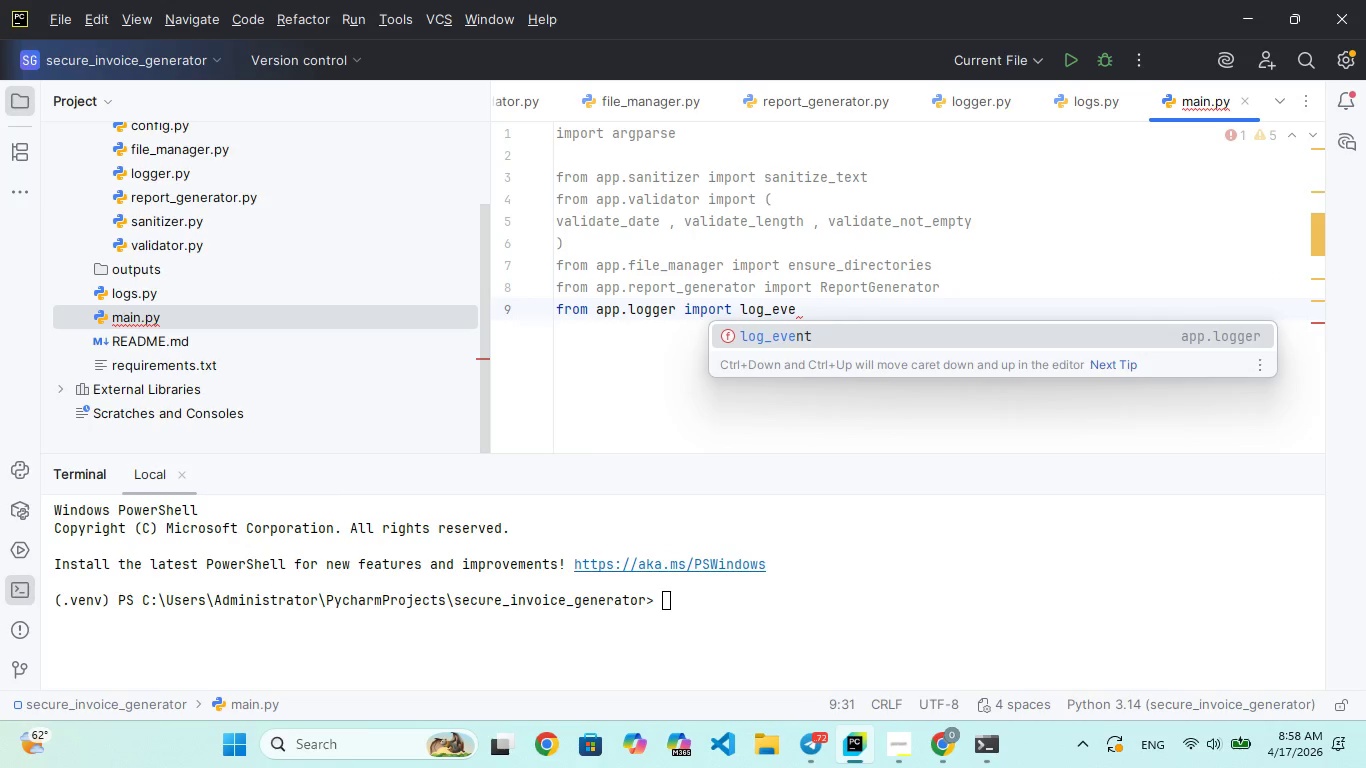 
key(Enter)
 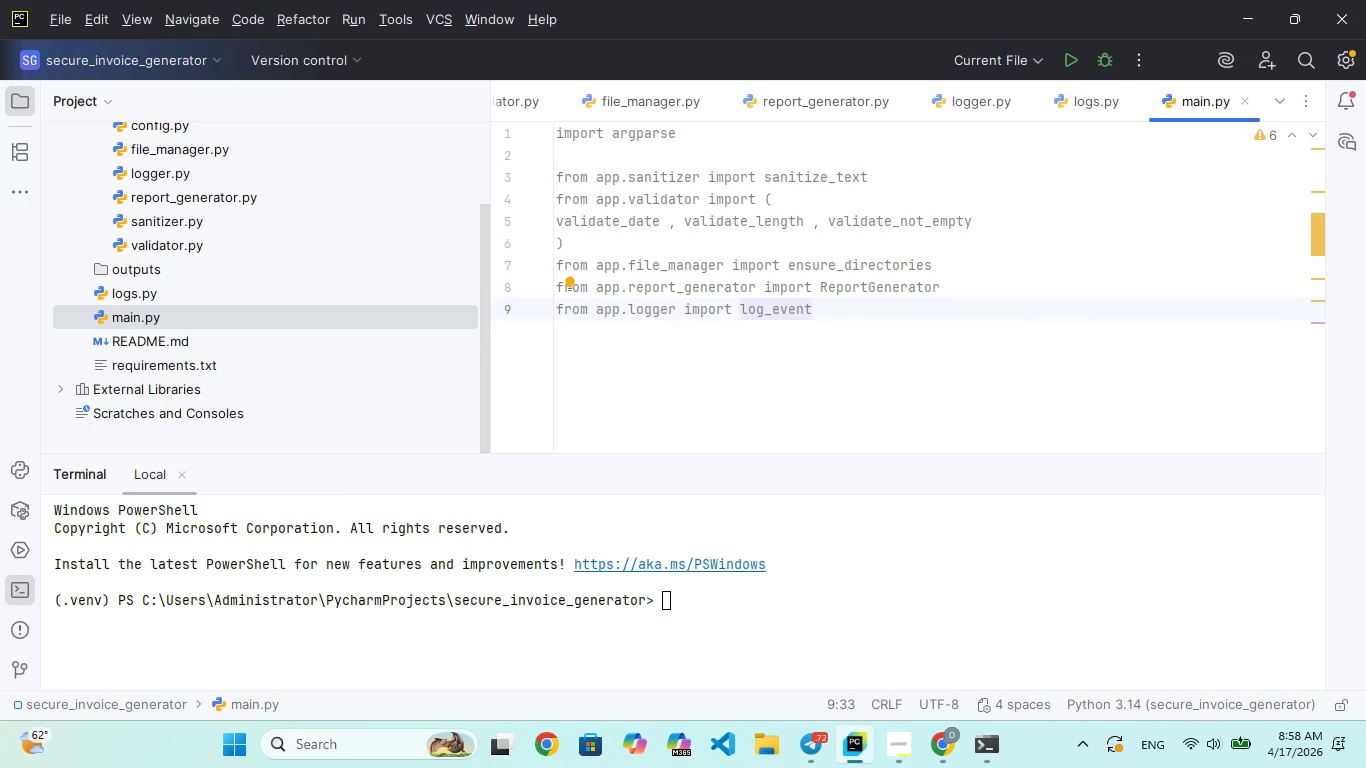 
key(Enter)
 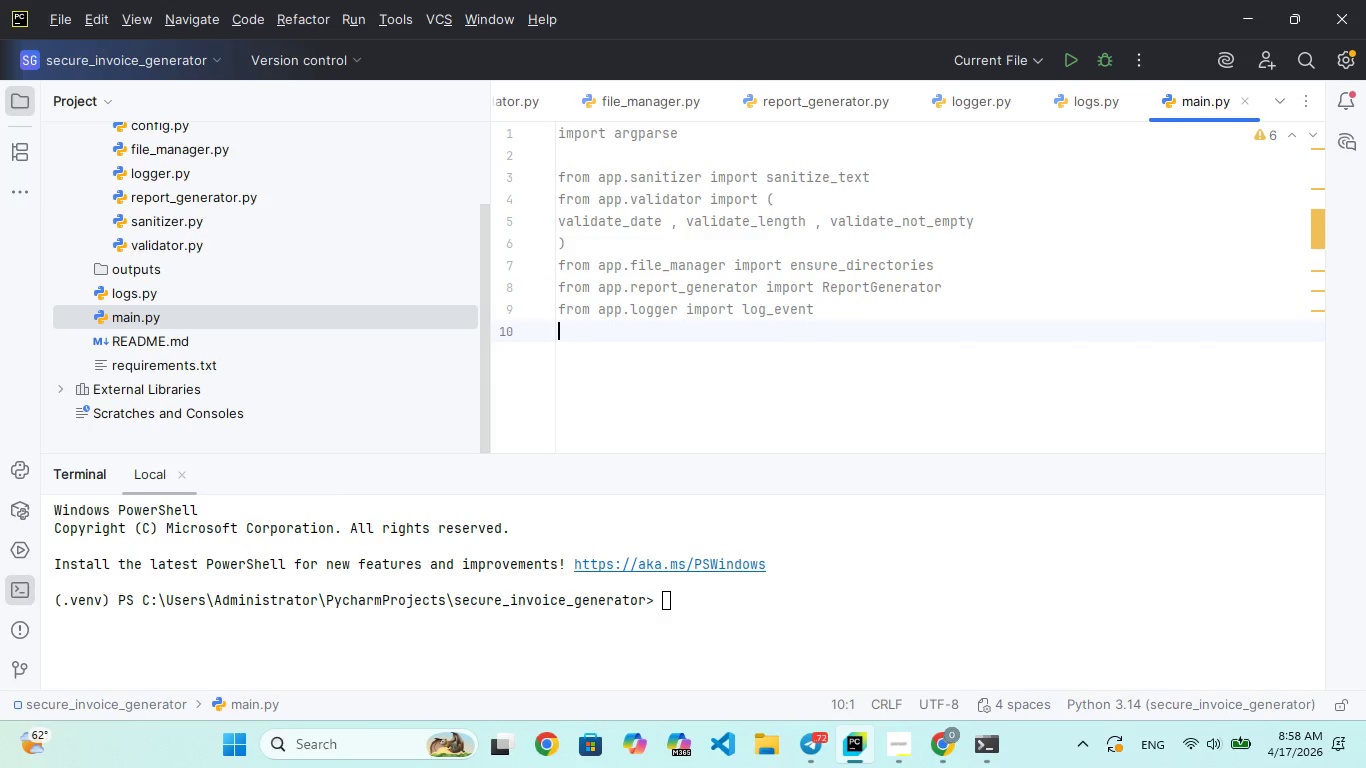 
key(Enter)
 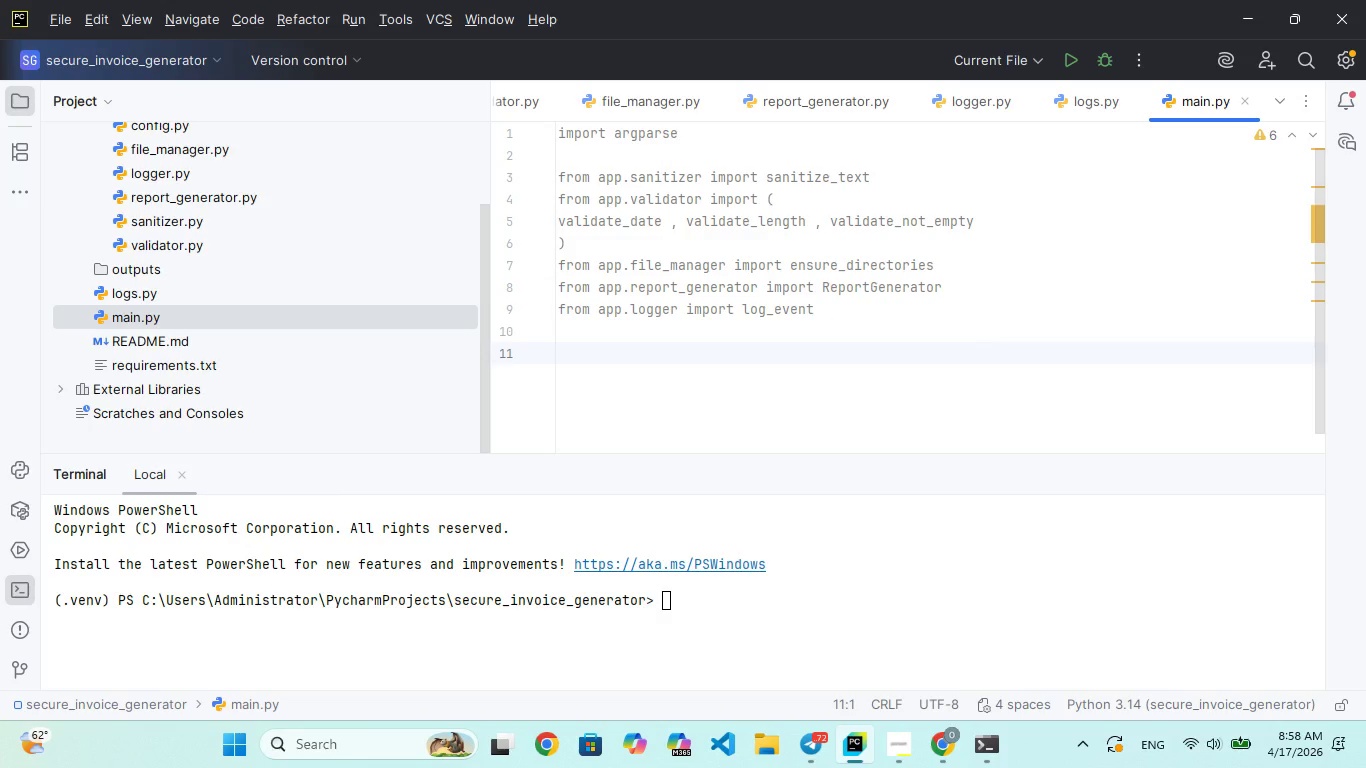 
type(def process(client,)
 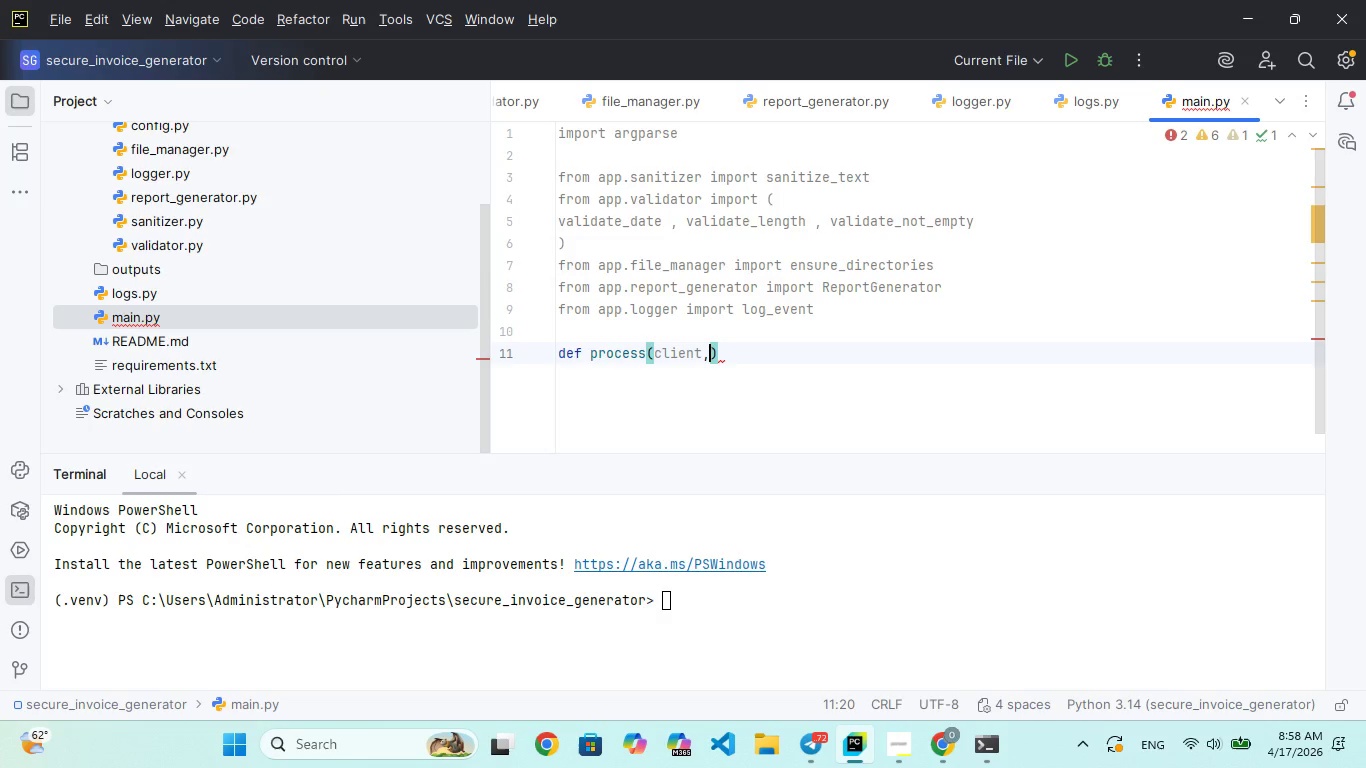 
type( dsate)
key(Backspace)
key(Backspace)
key(Backspace)
key(Backspace)
type(ater)
key(Backspace)
 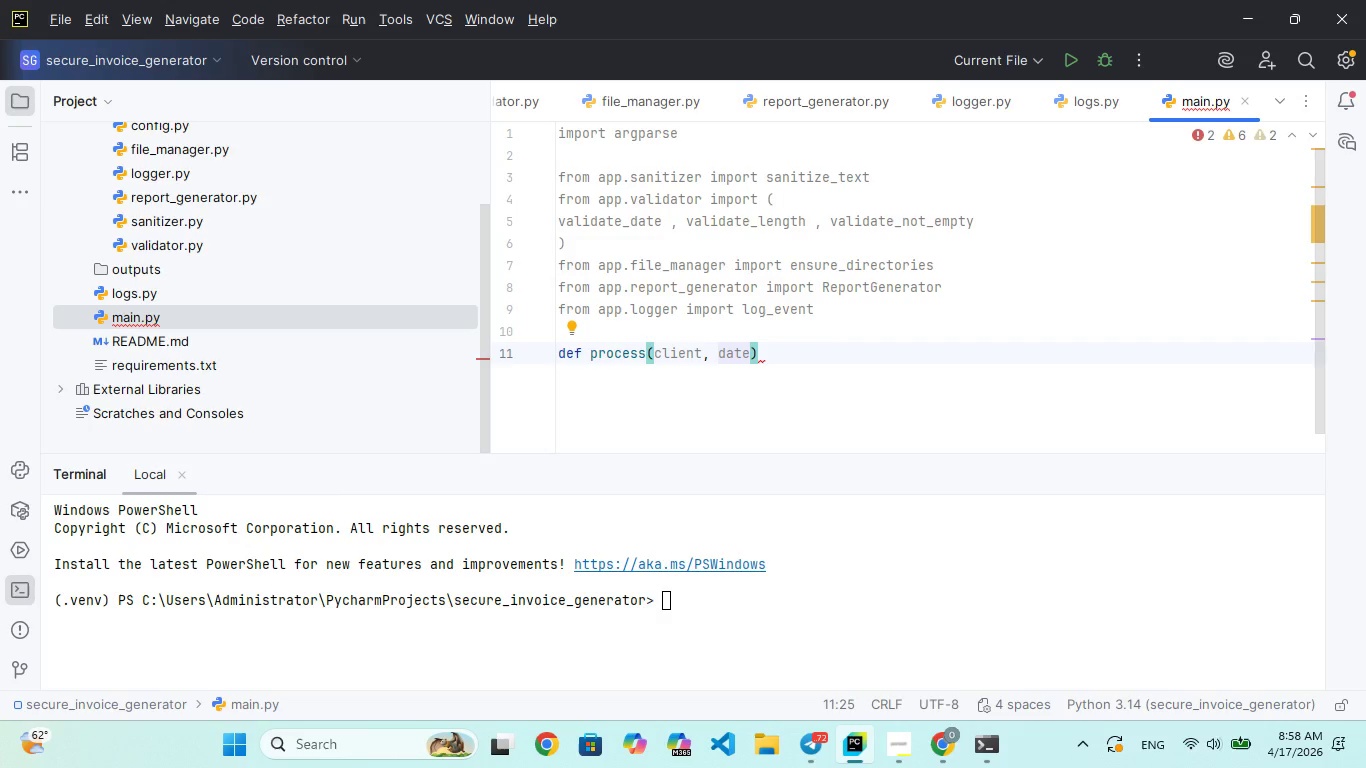 
wait(8.17)
 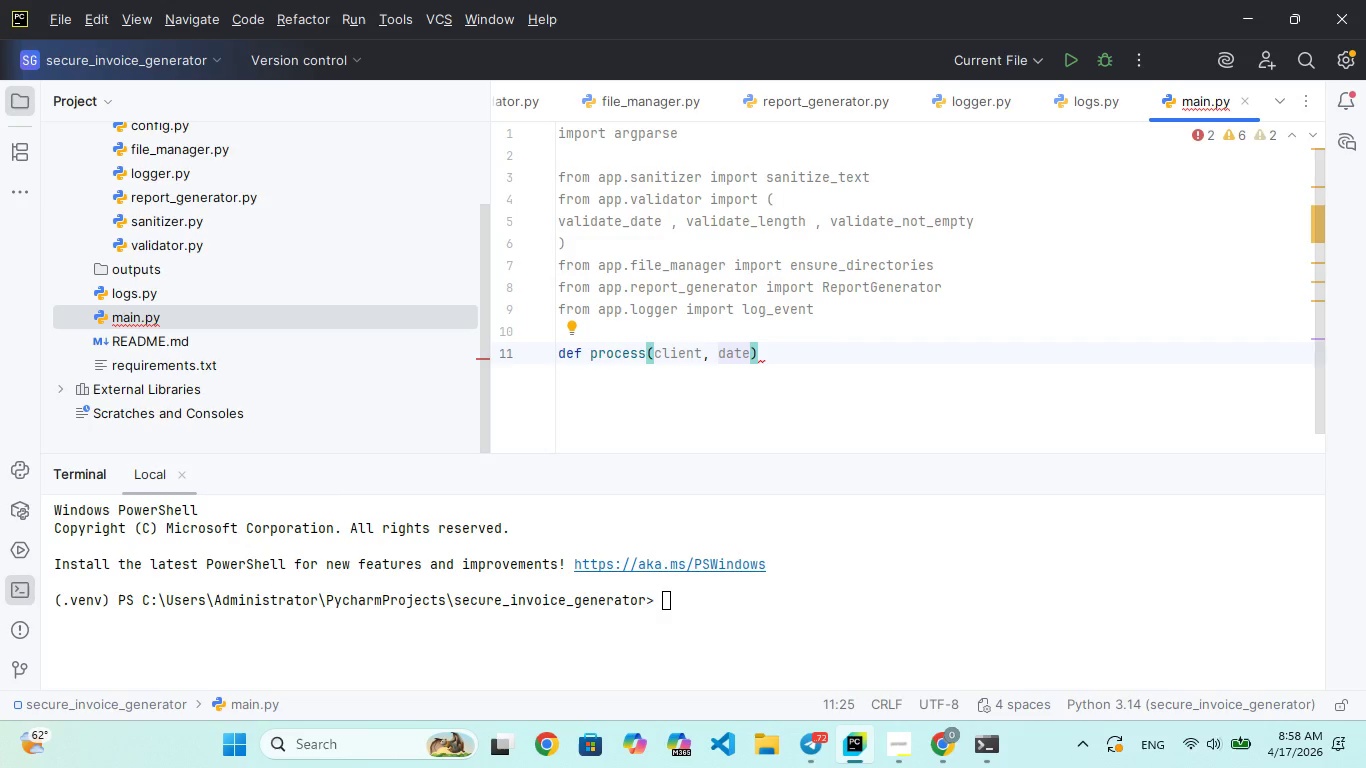 
key(Comma)
 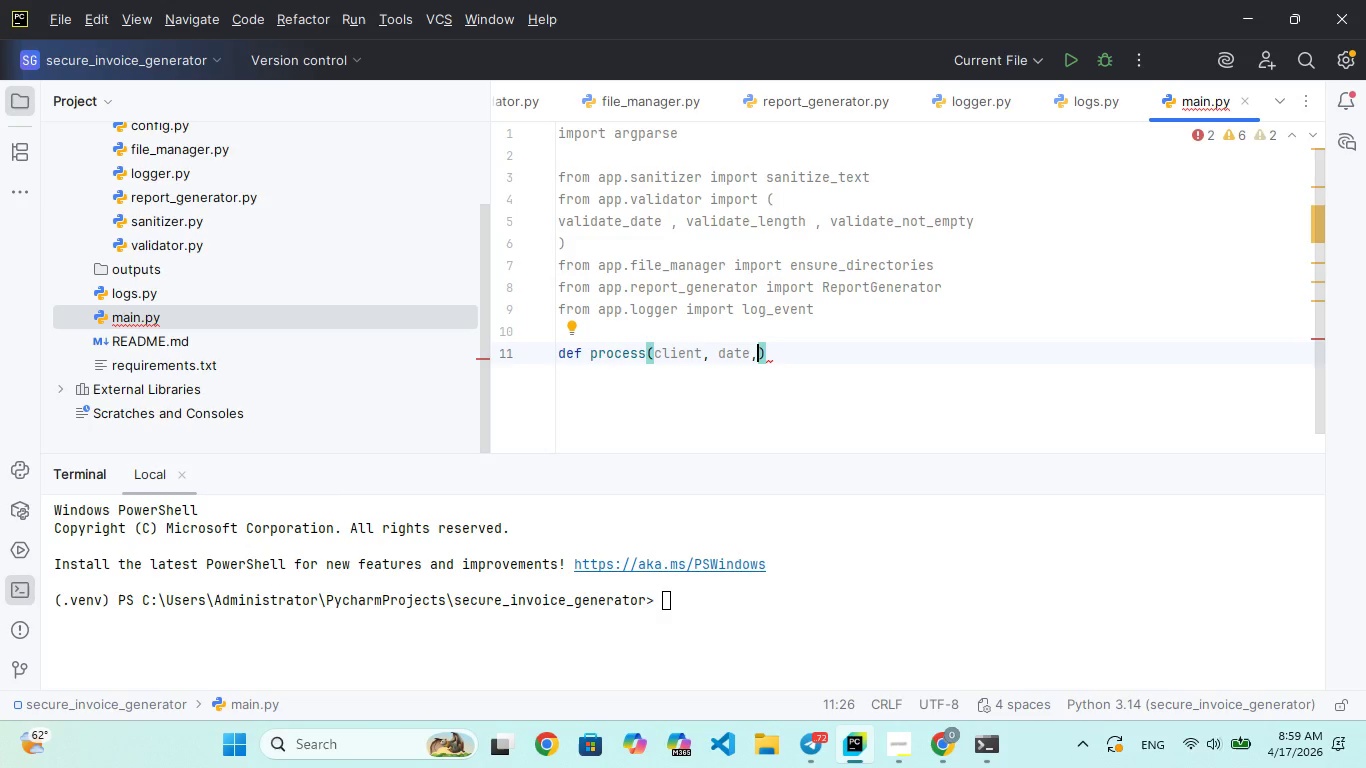 
wait(6.92)
 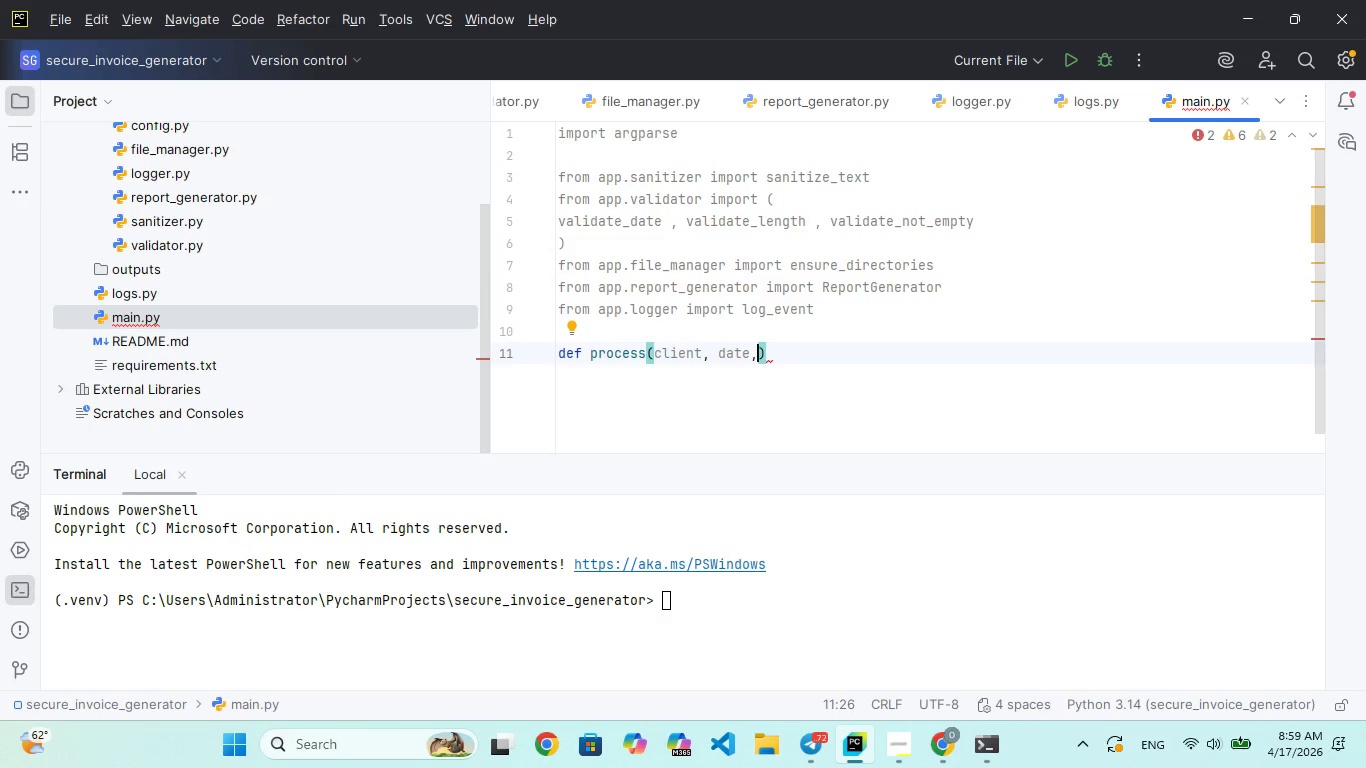 
type( service, otes)
 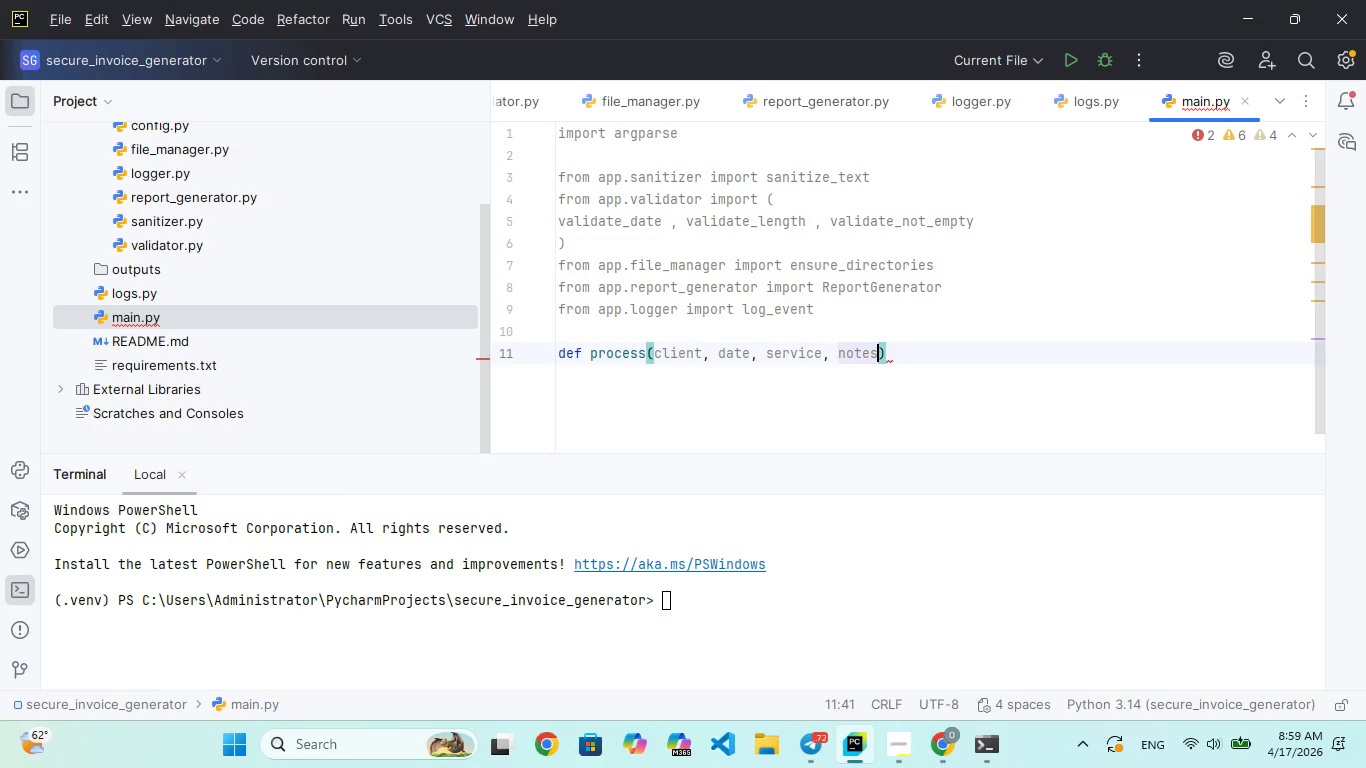 
hold_key(key=N, duration=0.33)
 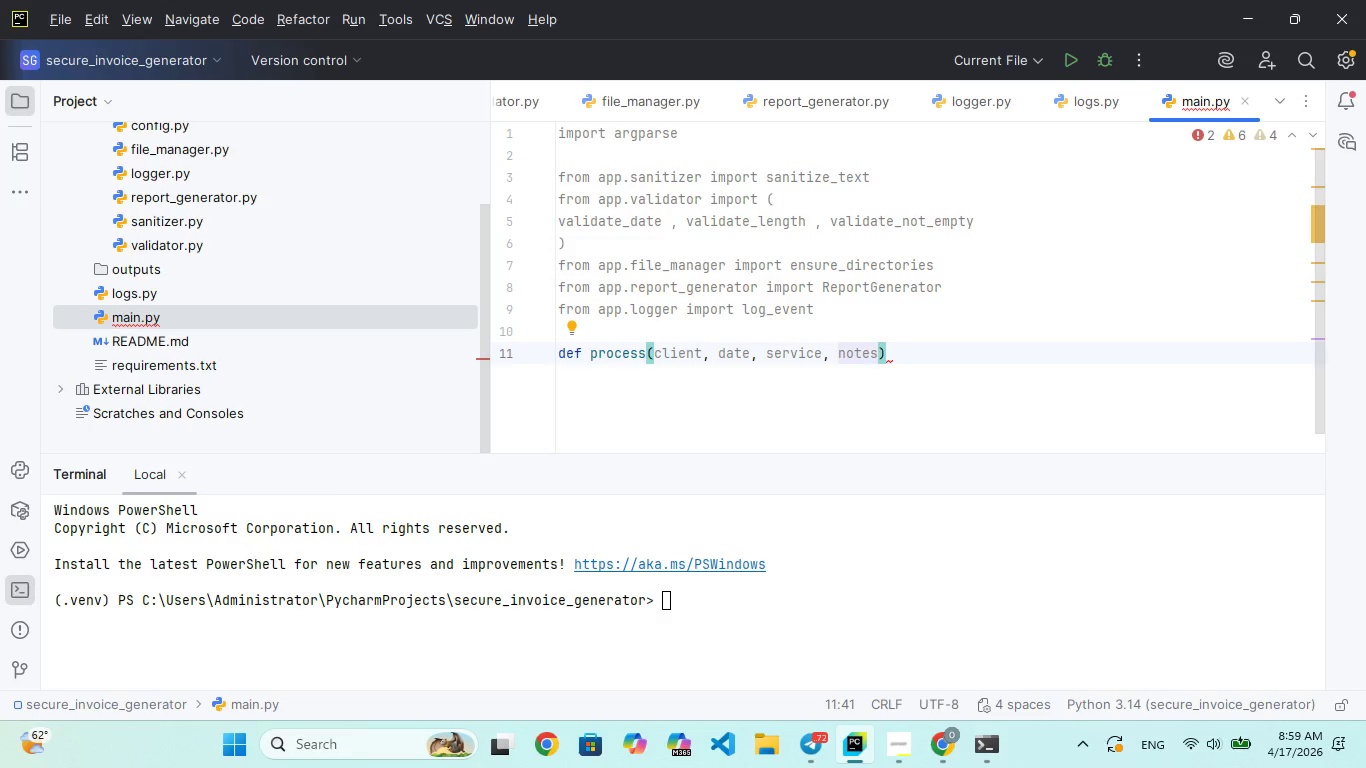 
key(ArrowRight)
 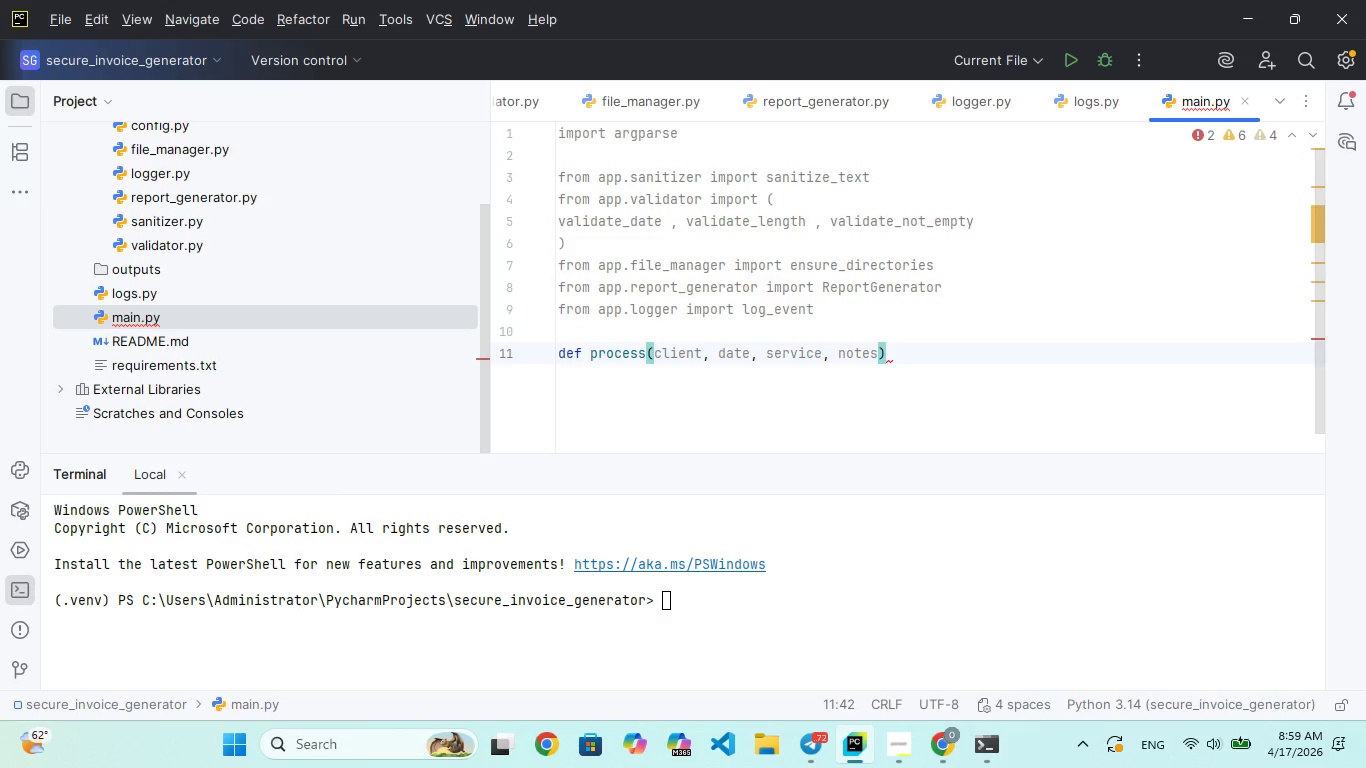 
key(Shift+Semicolon)
 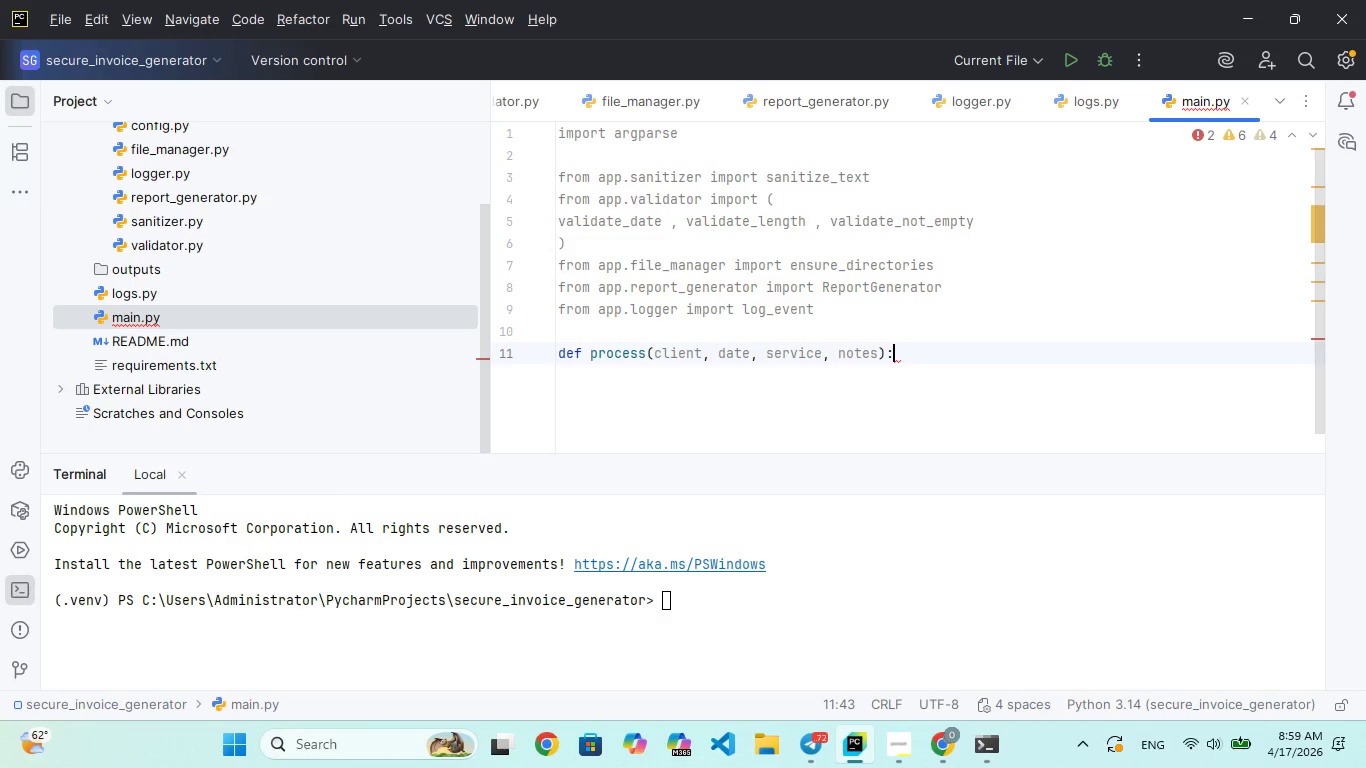 
key(Enter)
 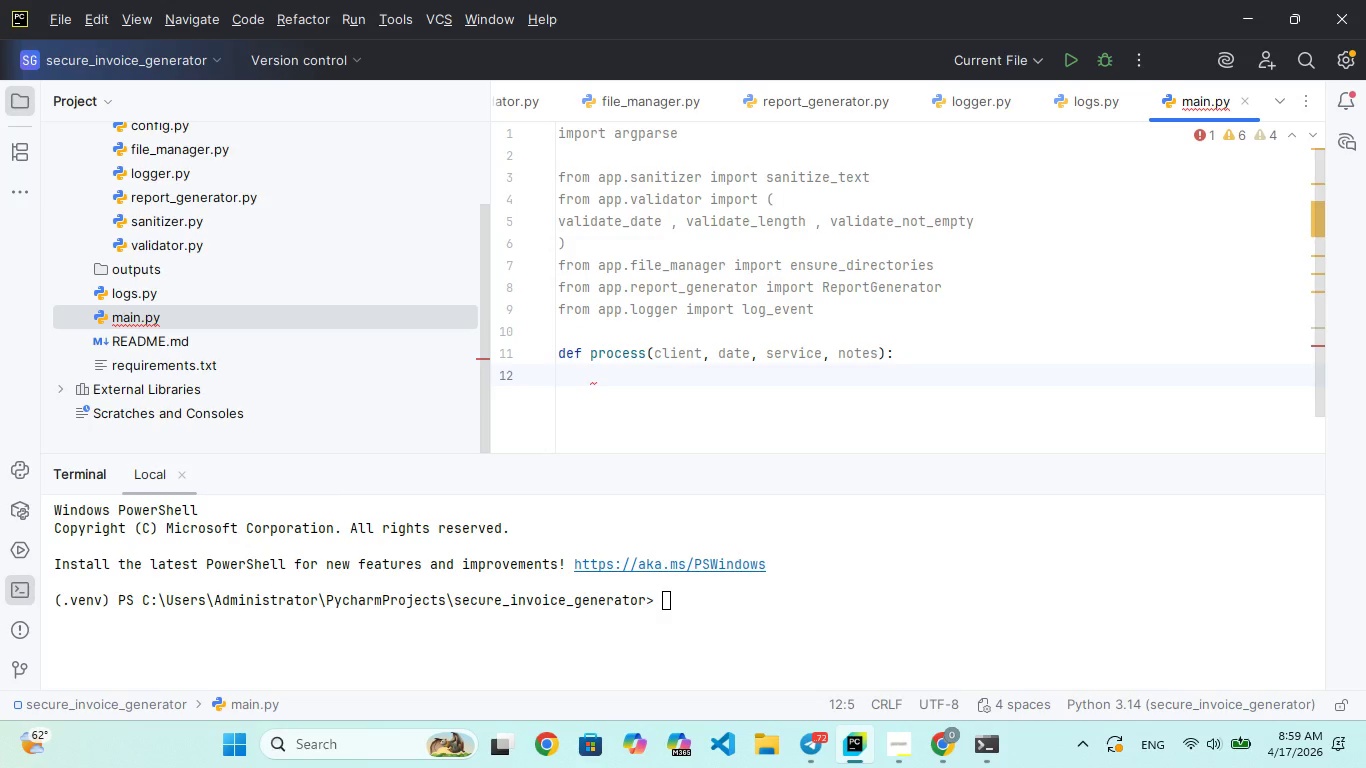 
type(try:)
 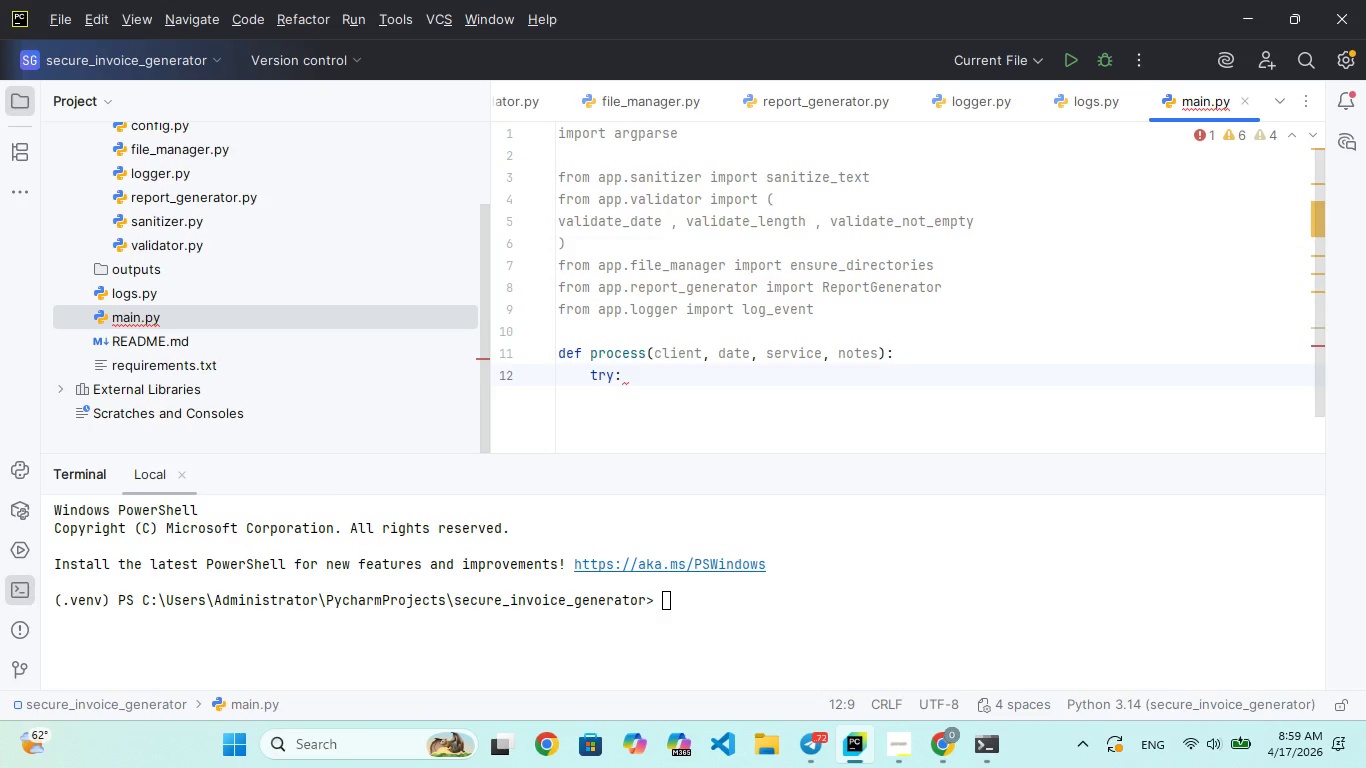 
key(Enter)
 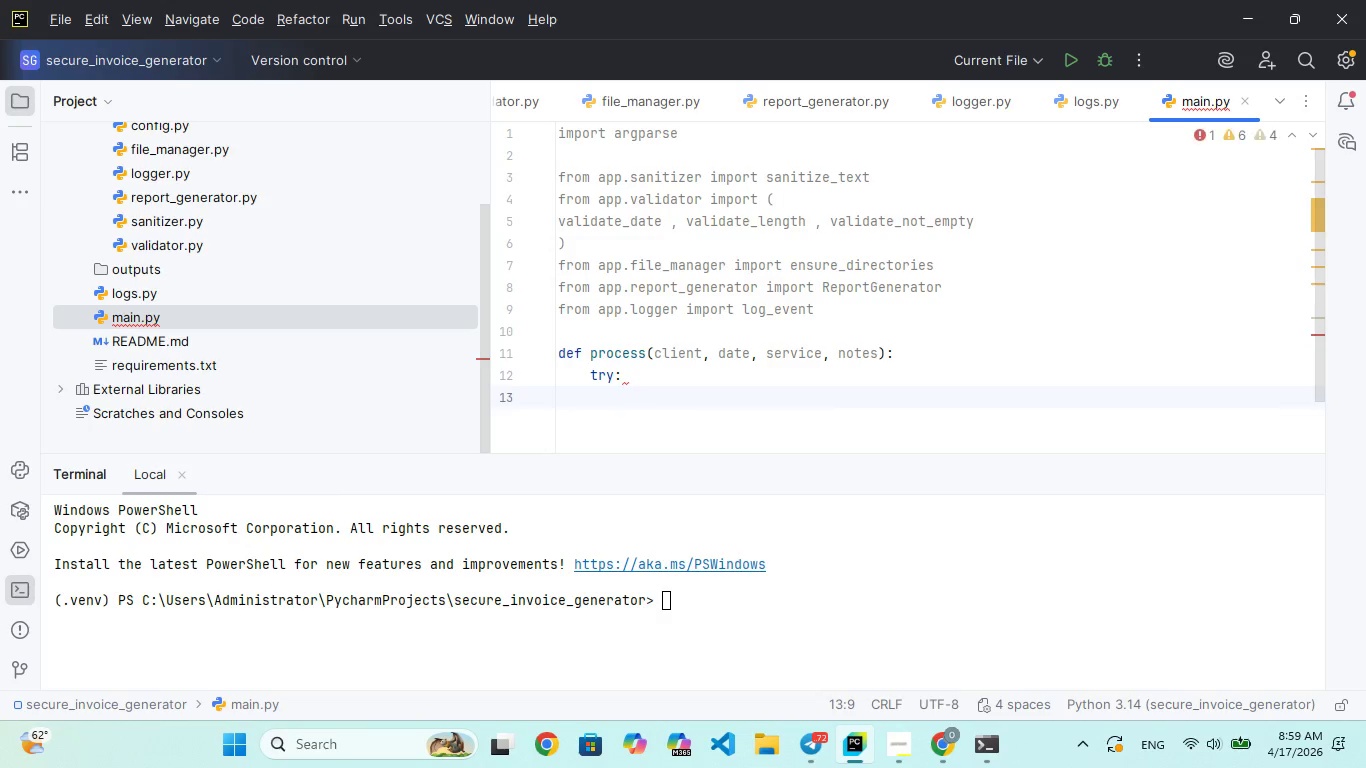 
hold_key(key=ShiftRight, duration=1.5)
 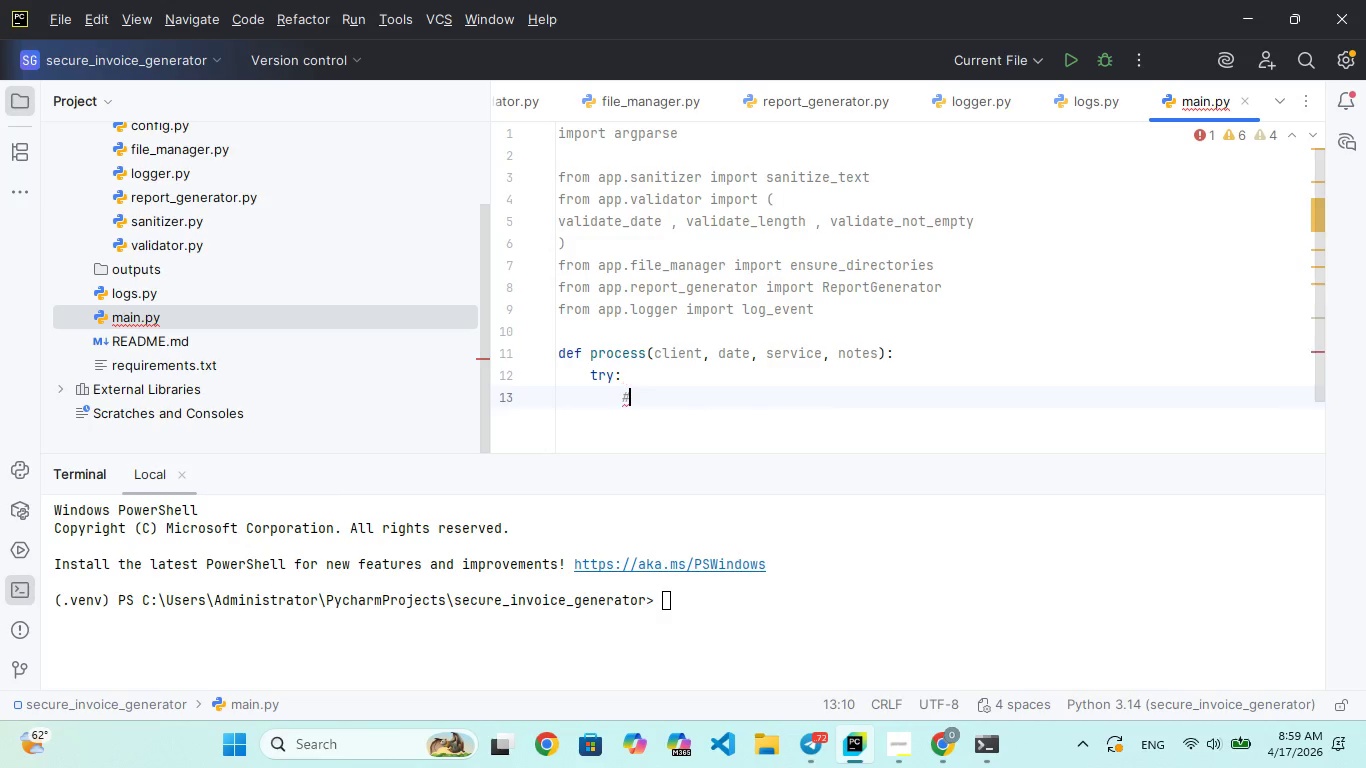 
type(#Validation)
 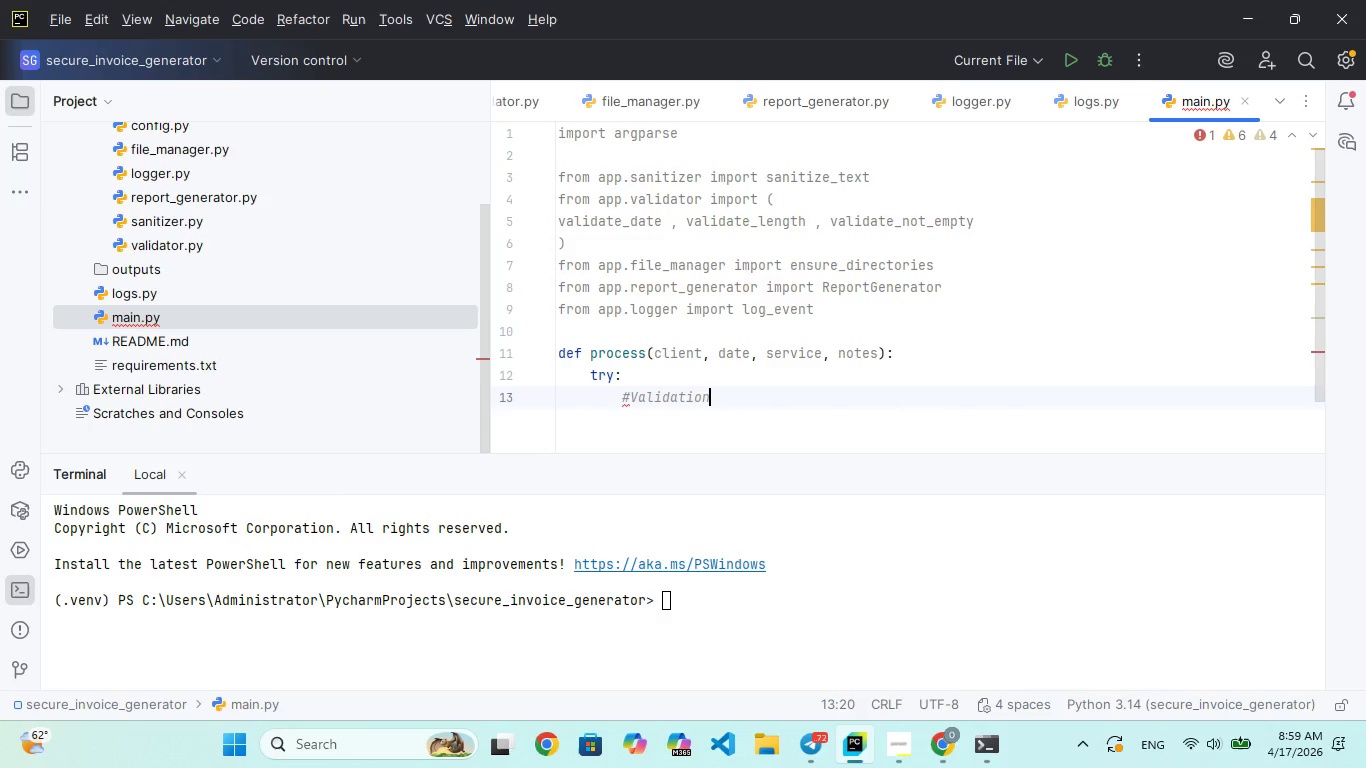 
hold_key(key=ArrowLeft, duration=0.62)
 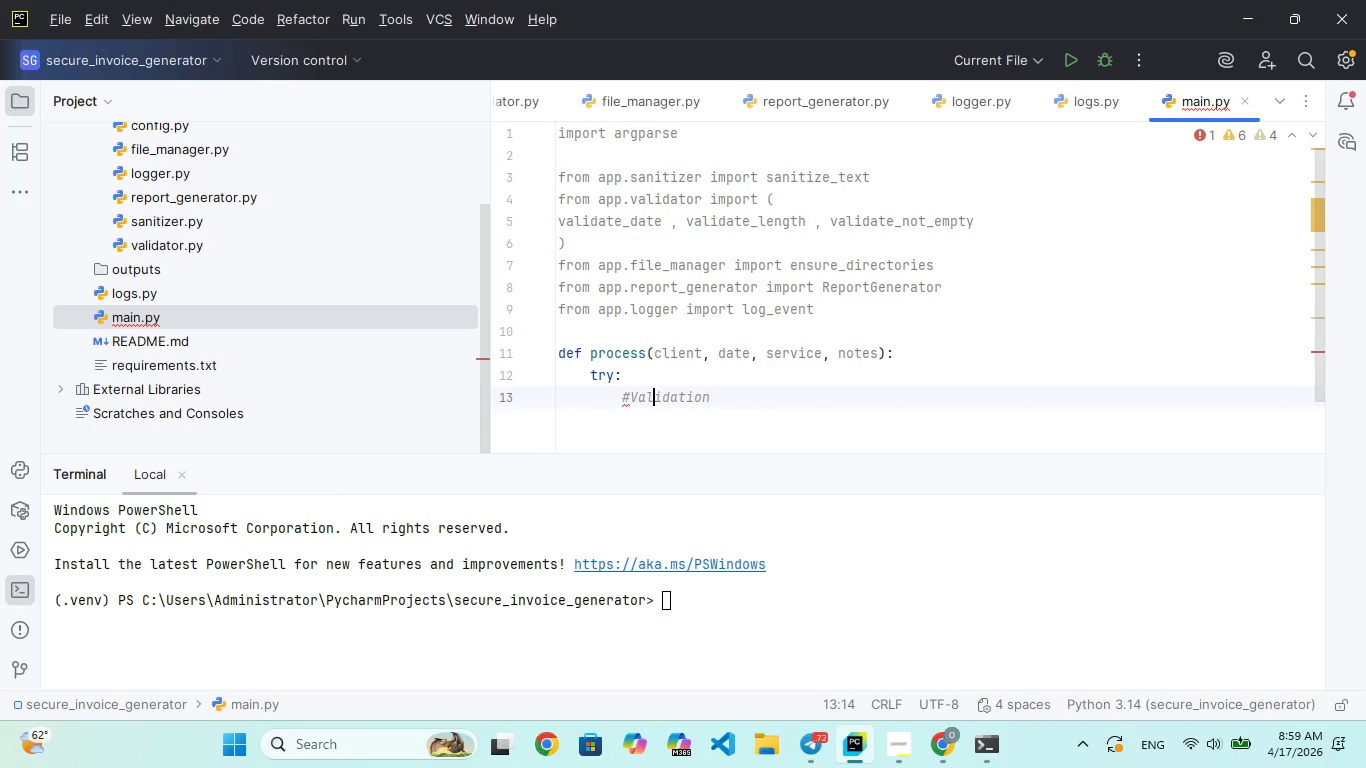 
hold_key(key=ArrowLeft, duration=0.38)
 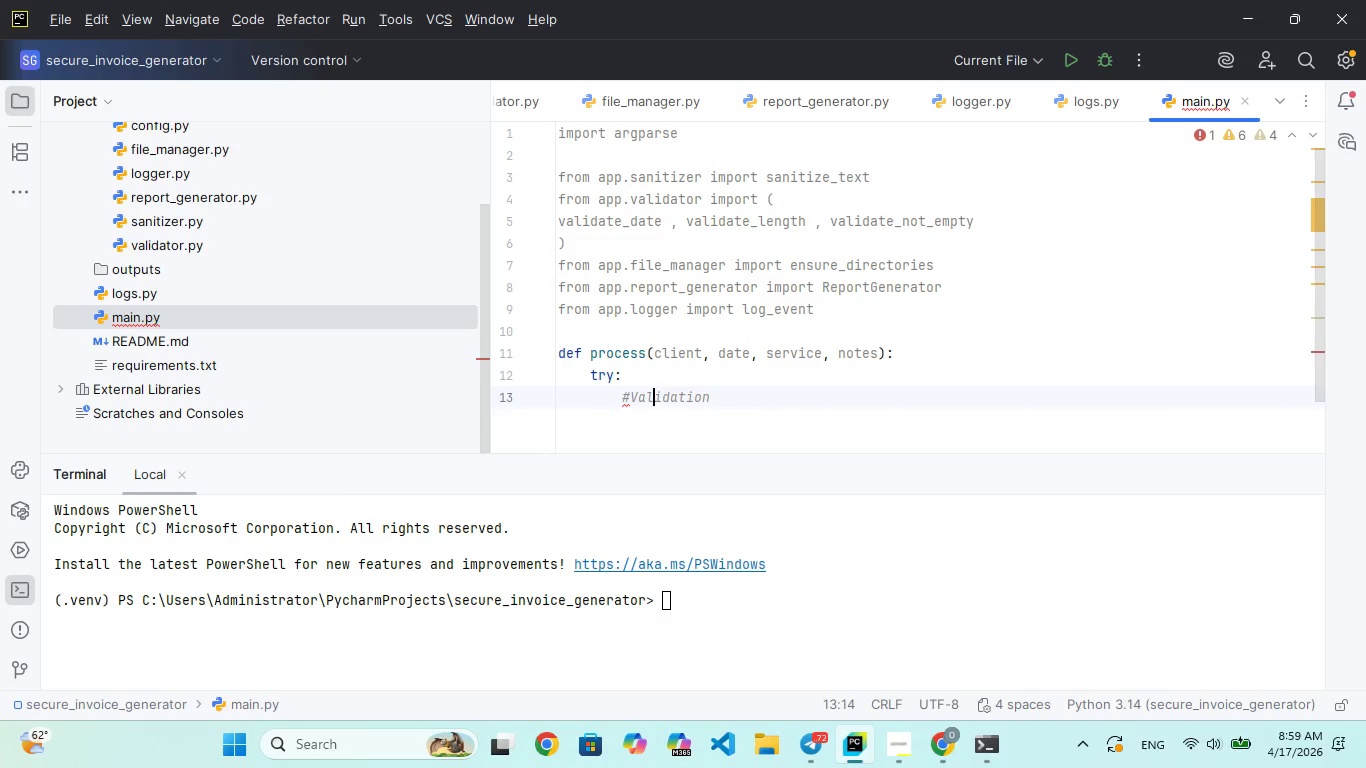 
key(ArrowLeft)
 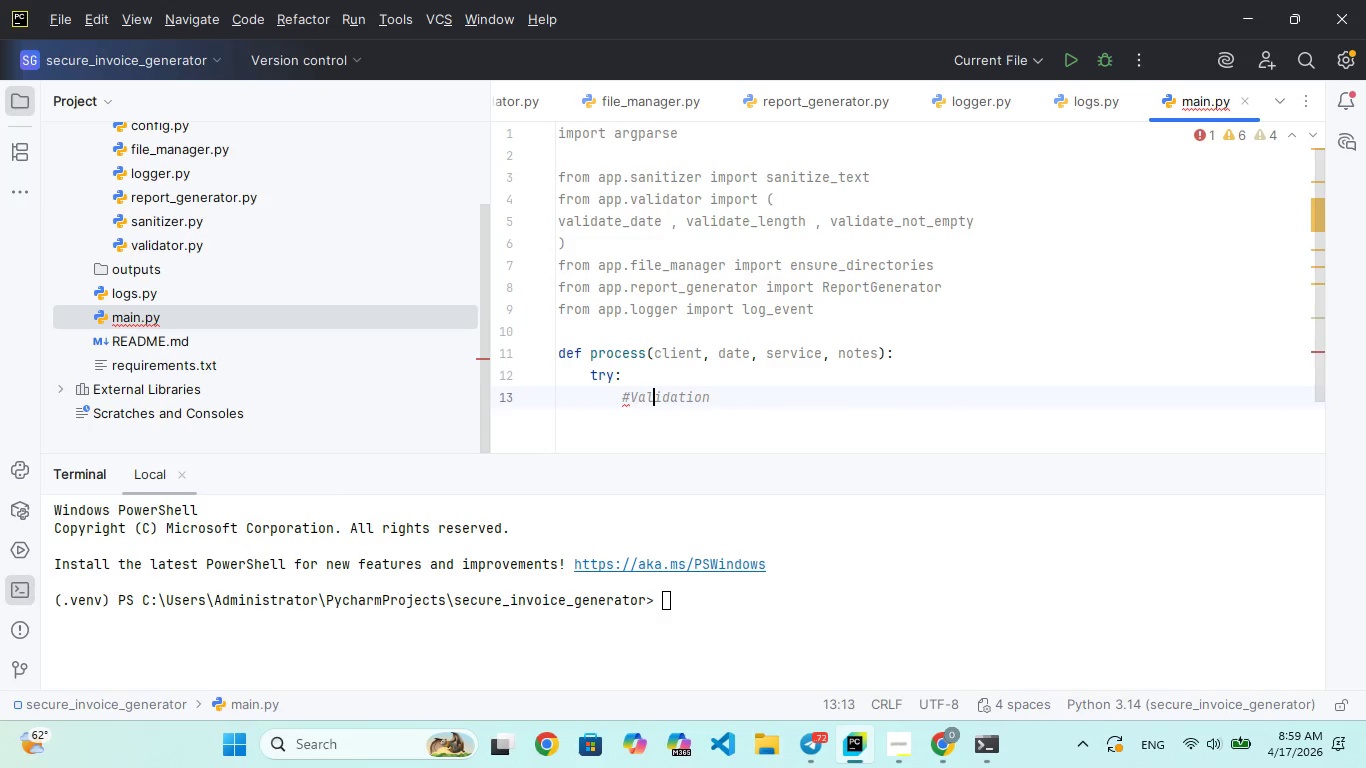 
key(ArrowLeft)
 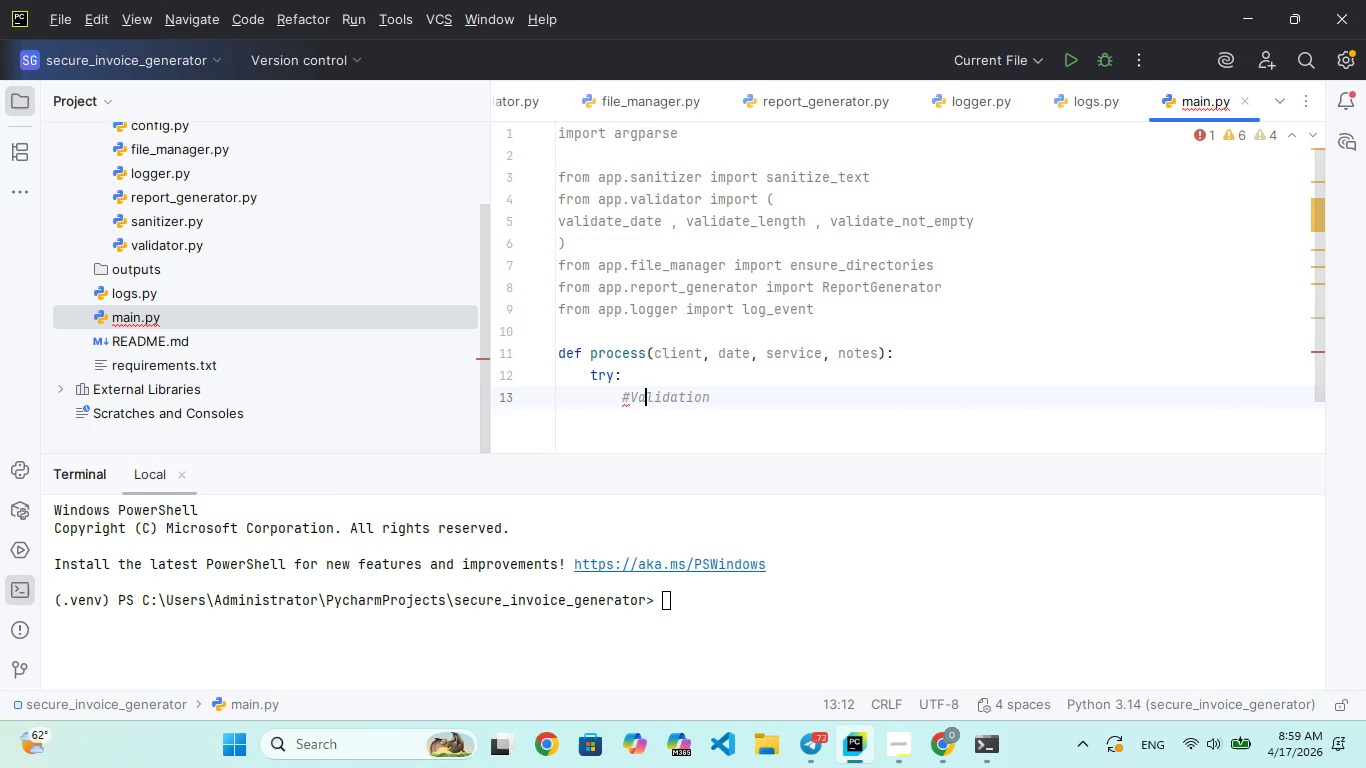 
key(ArrowLeft)
 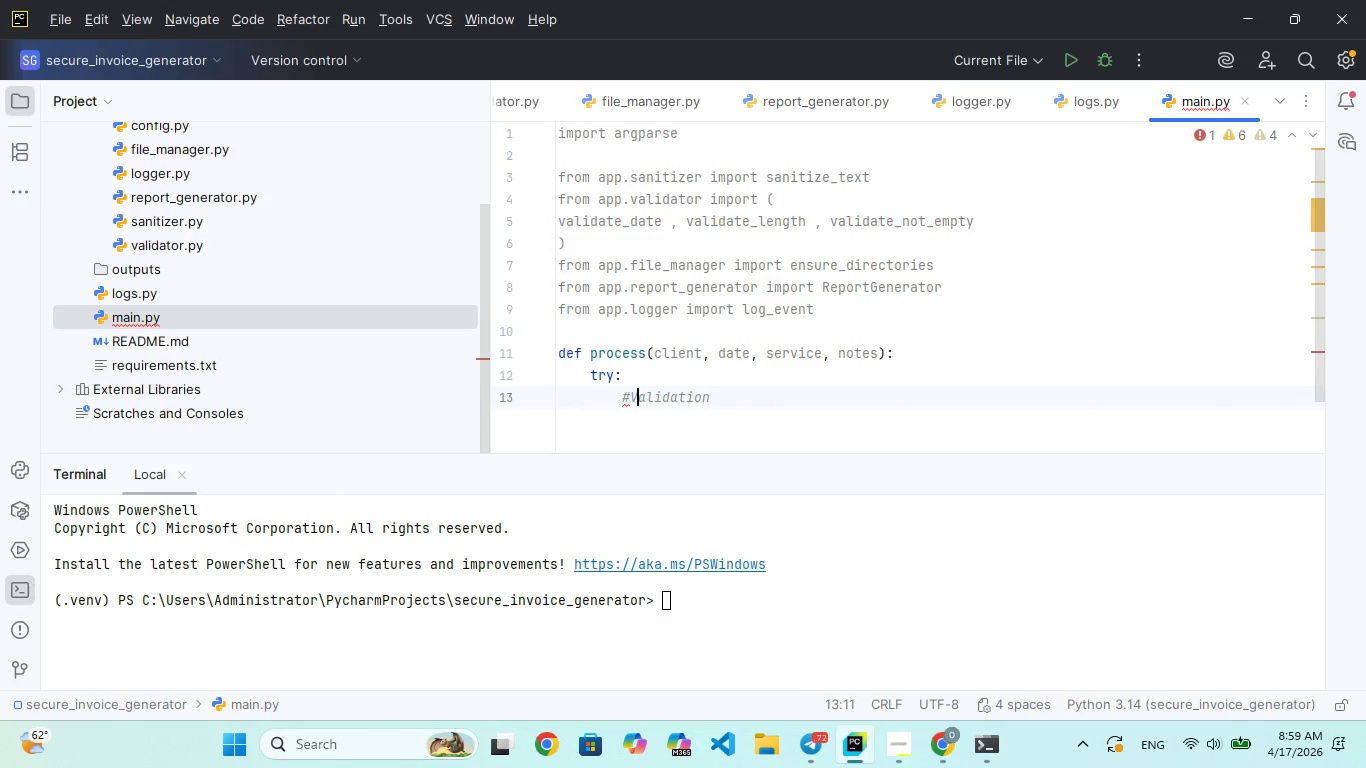 
key(ArrowLeft)
 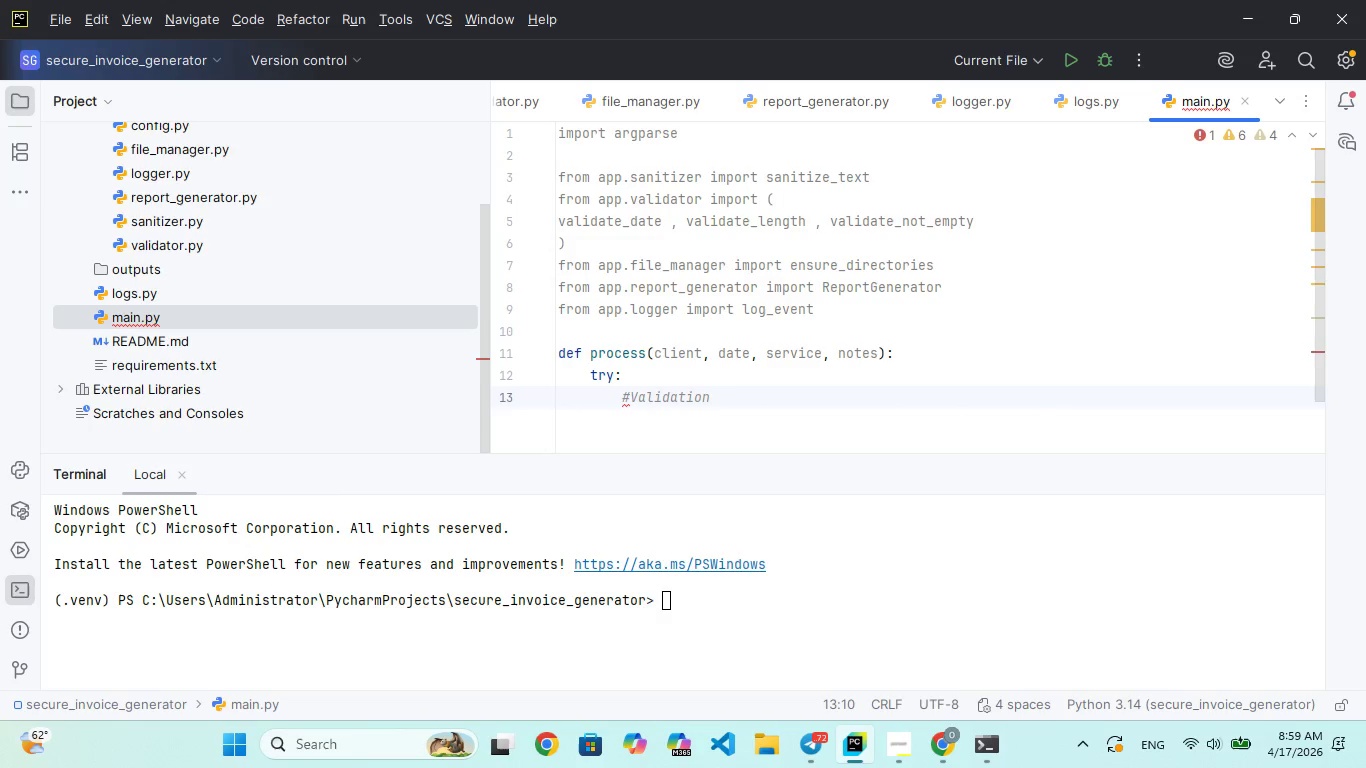 
key(Space)
 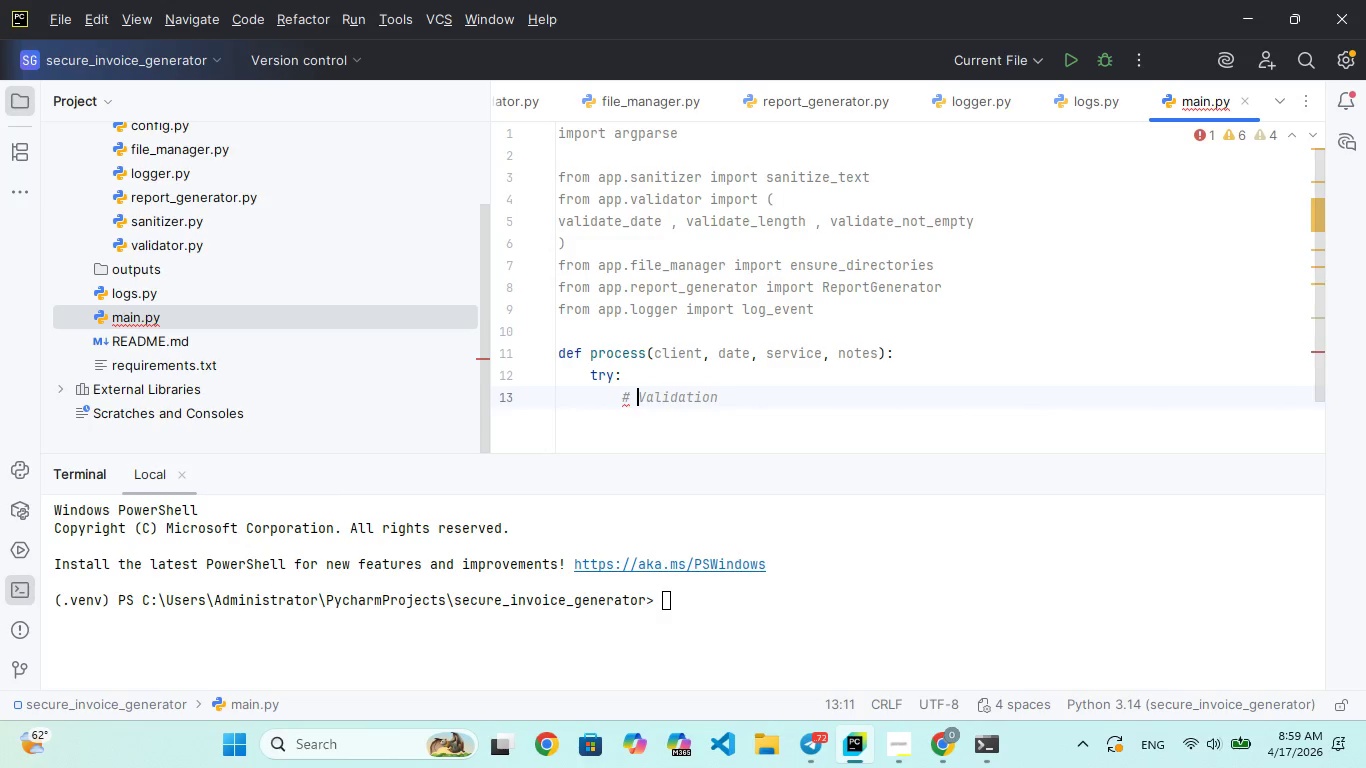 
hold_key(key=ArrowRight, duration=0.81)
 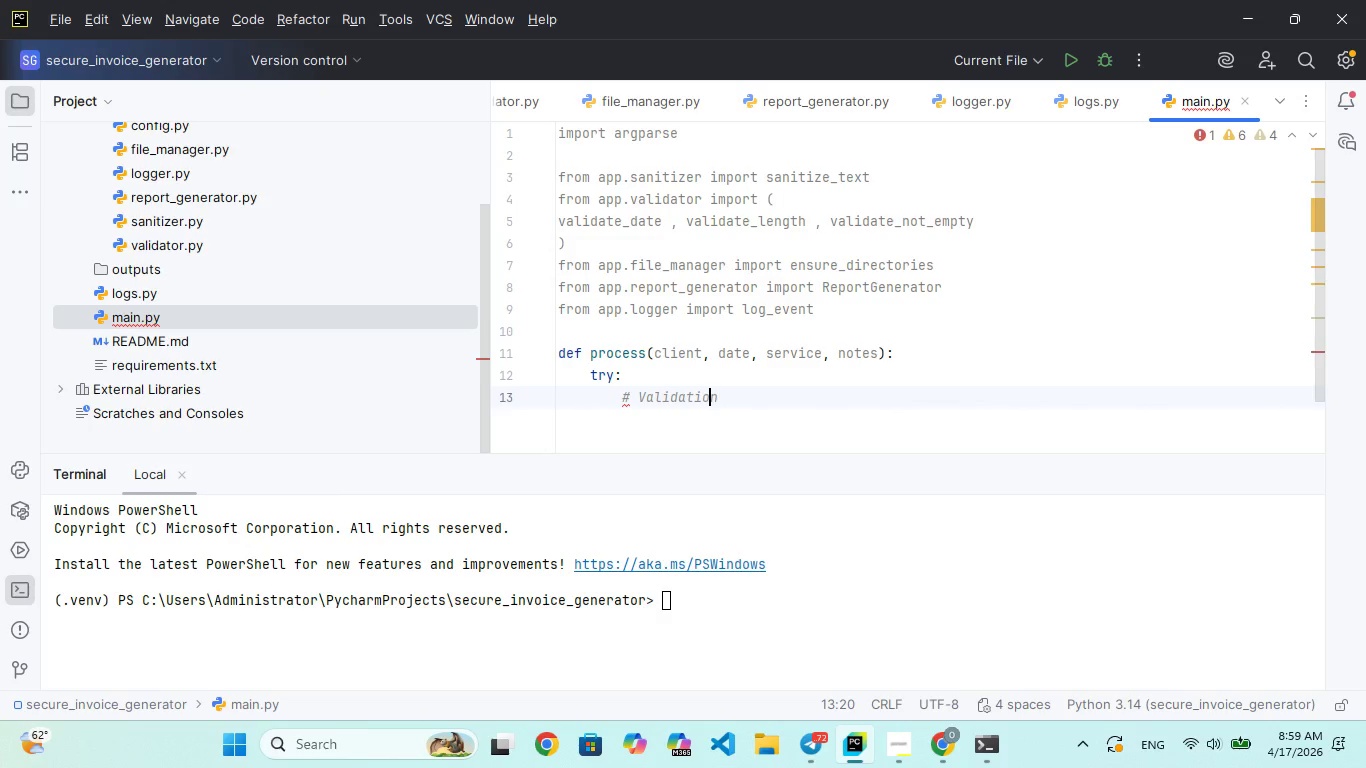 
key(ArrowRight)
 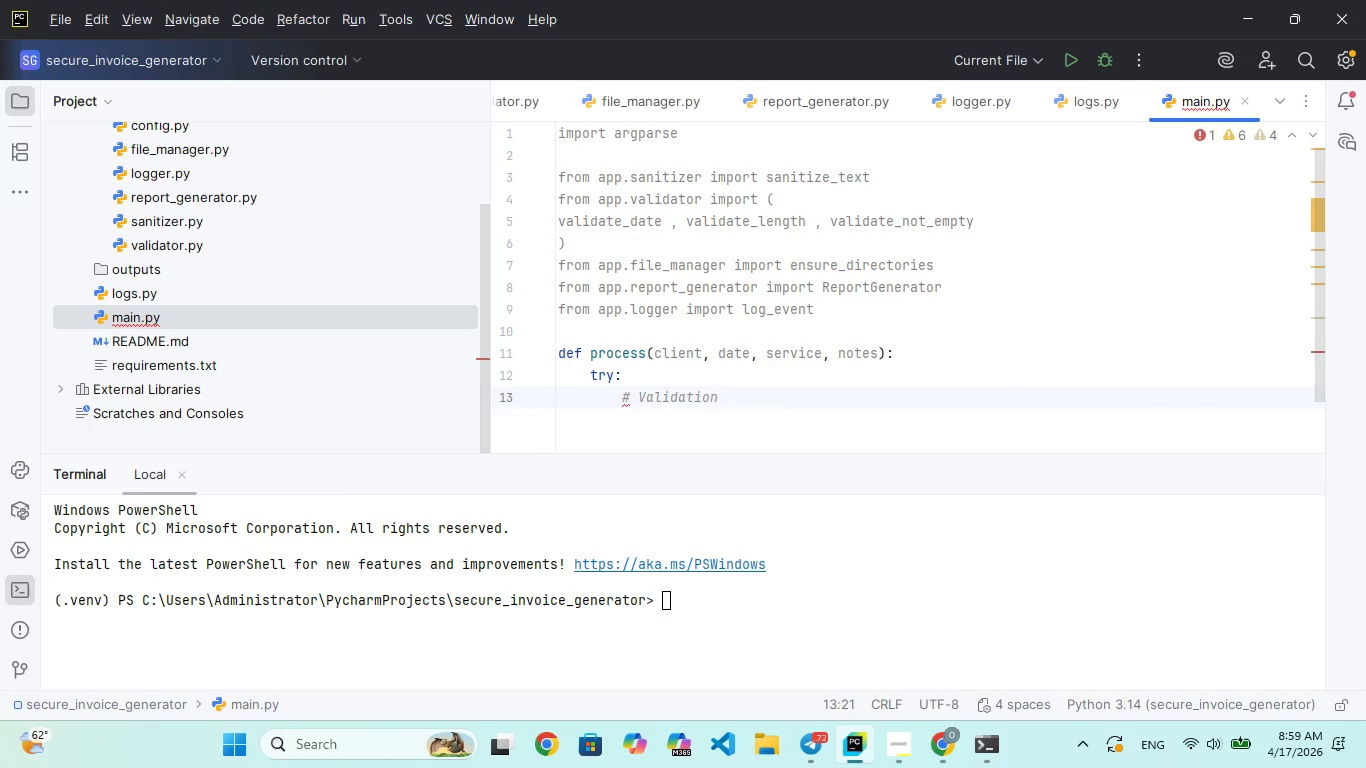 
key(Enter)
 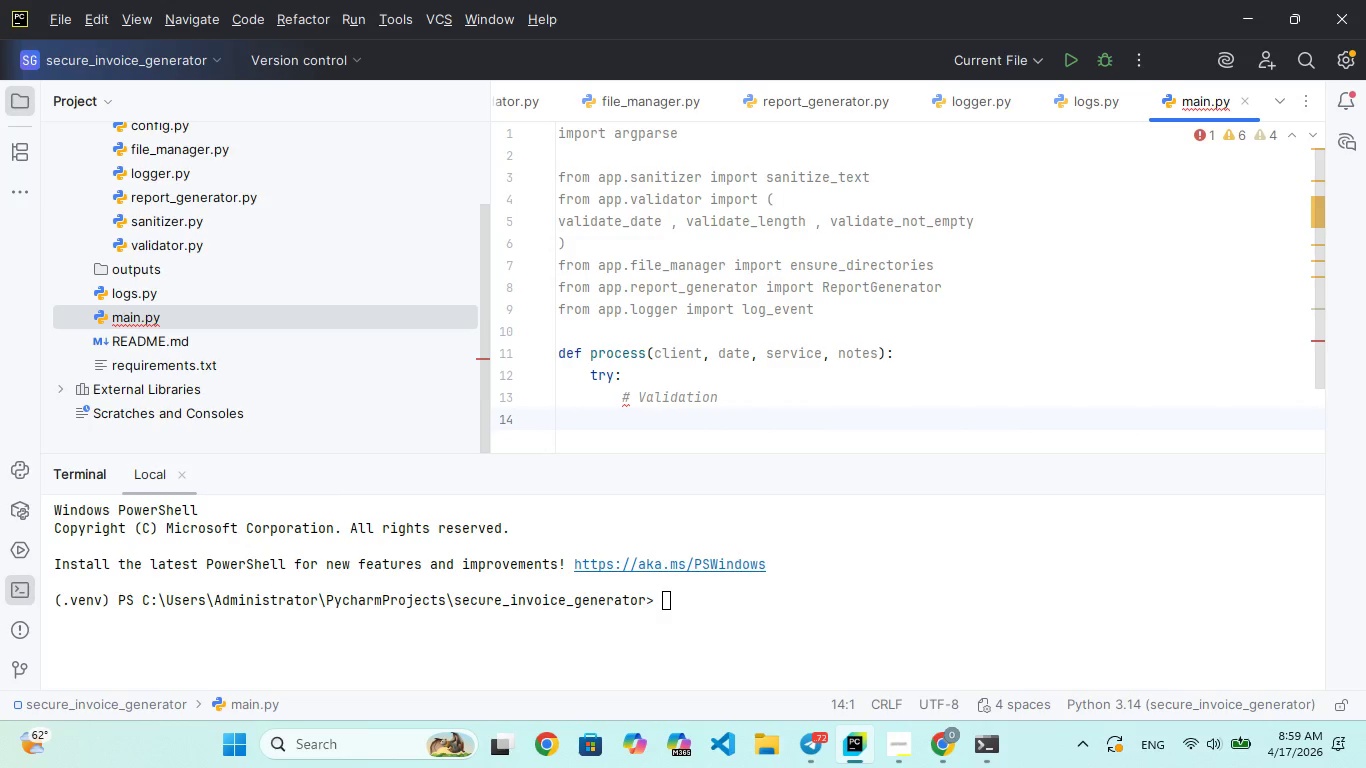 
type(        vali)
 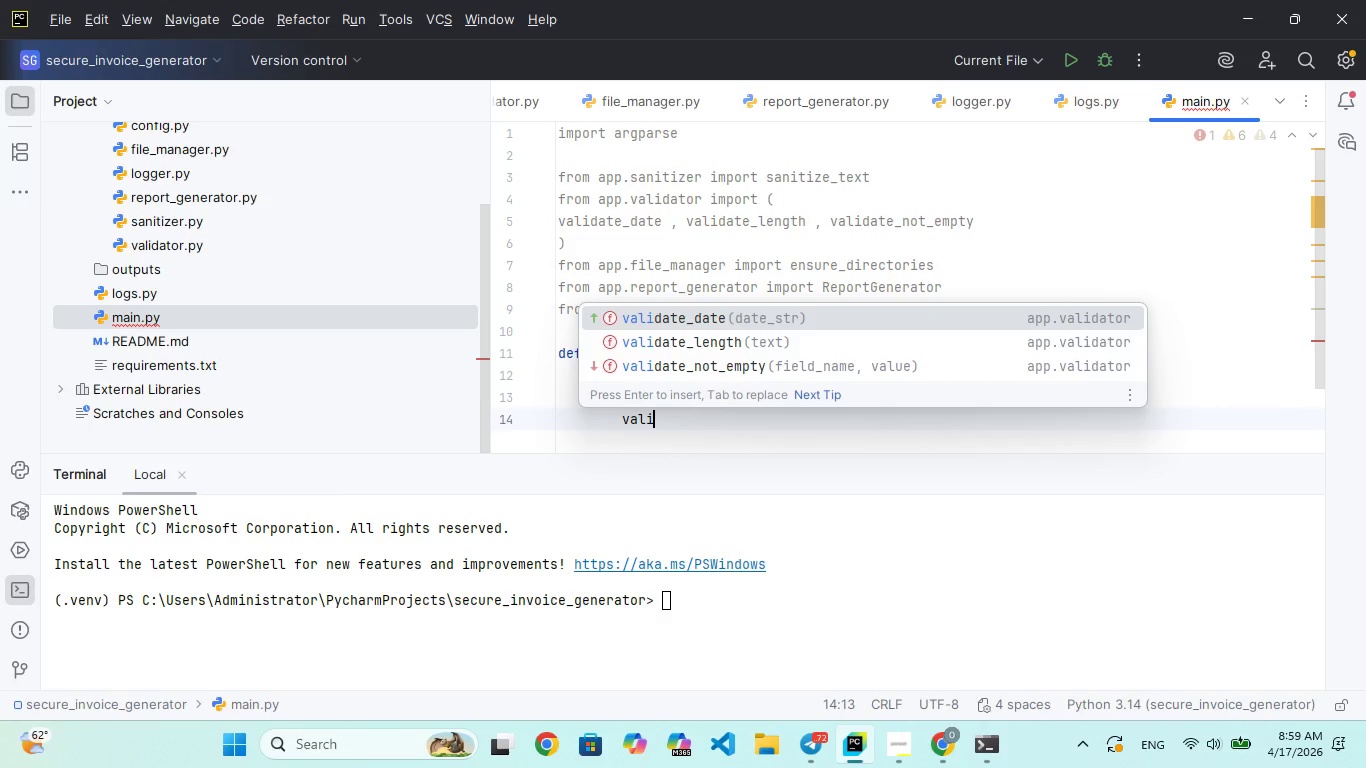 
key(ArrowDown)
 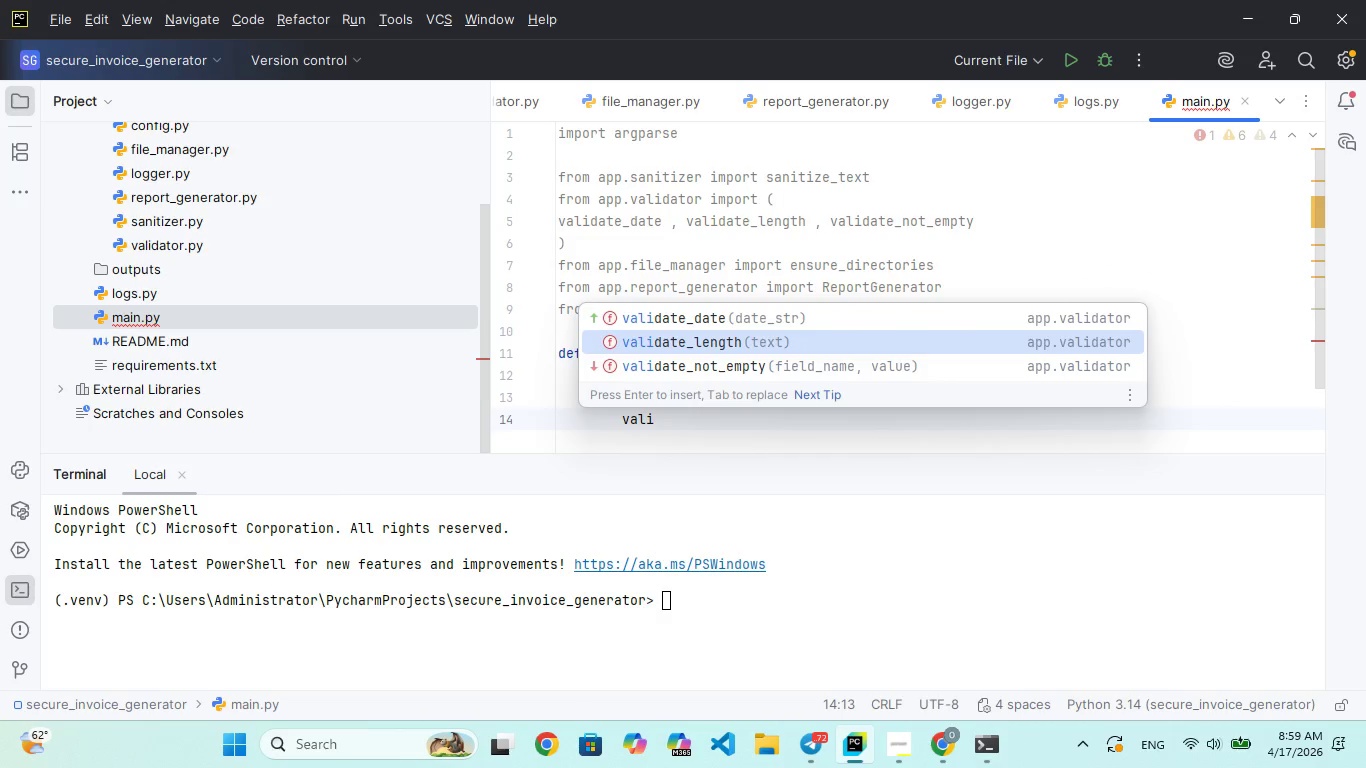 
key(ArrowDown)
 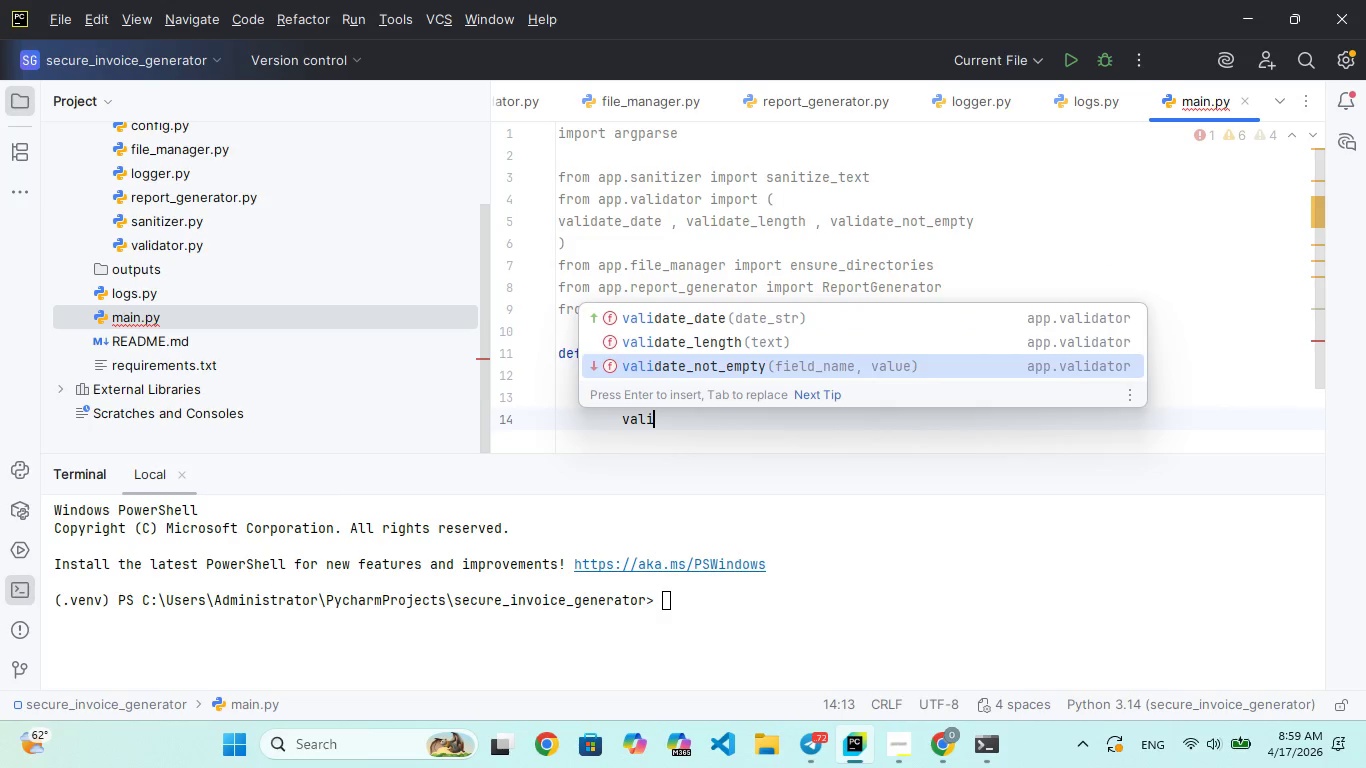 
key(ArrowDown)
 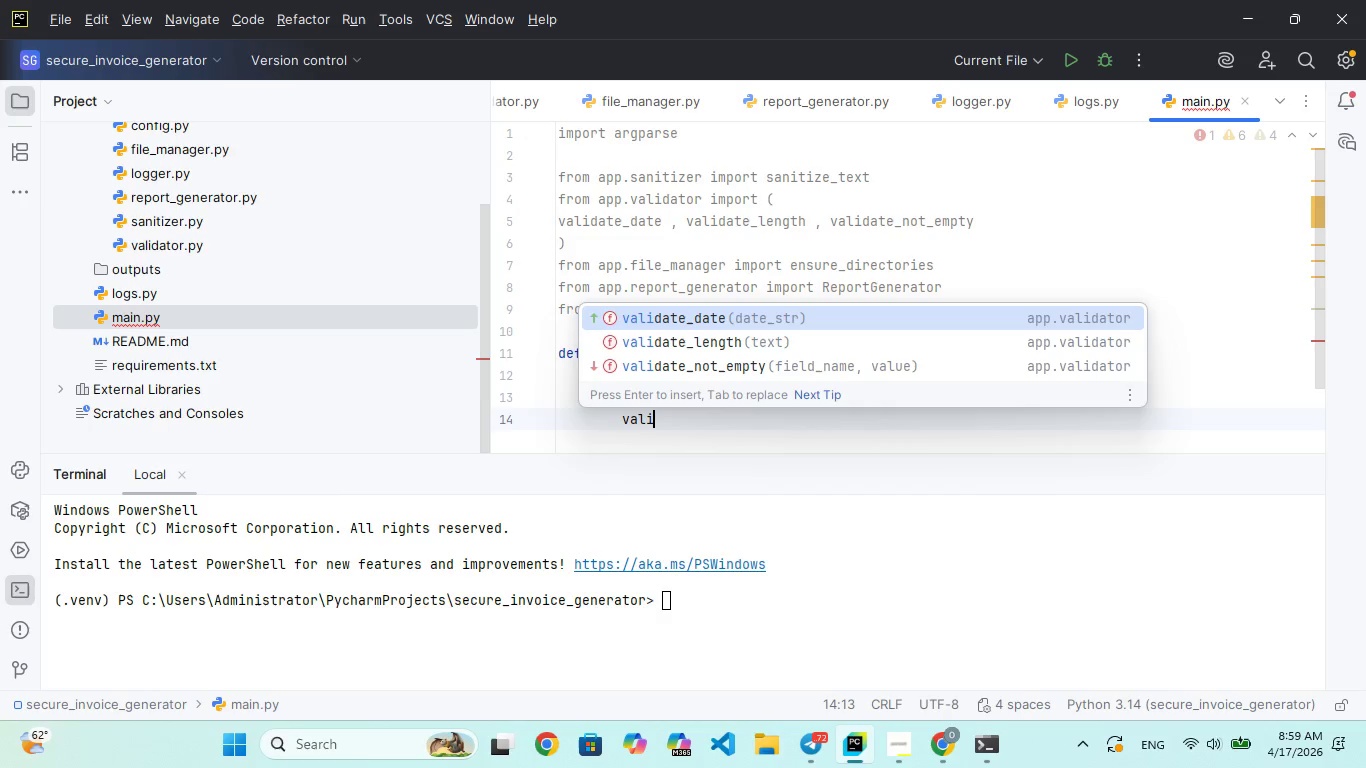 
key(ArrowUp)
 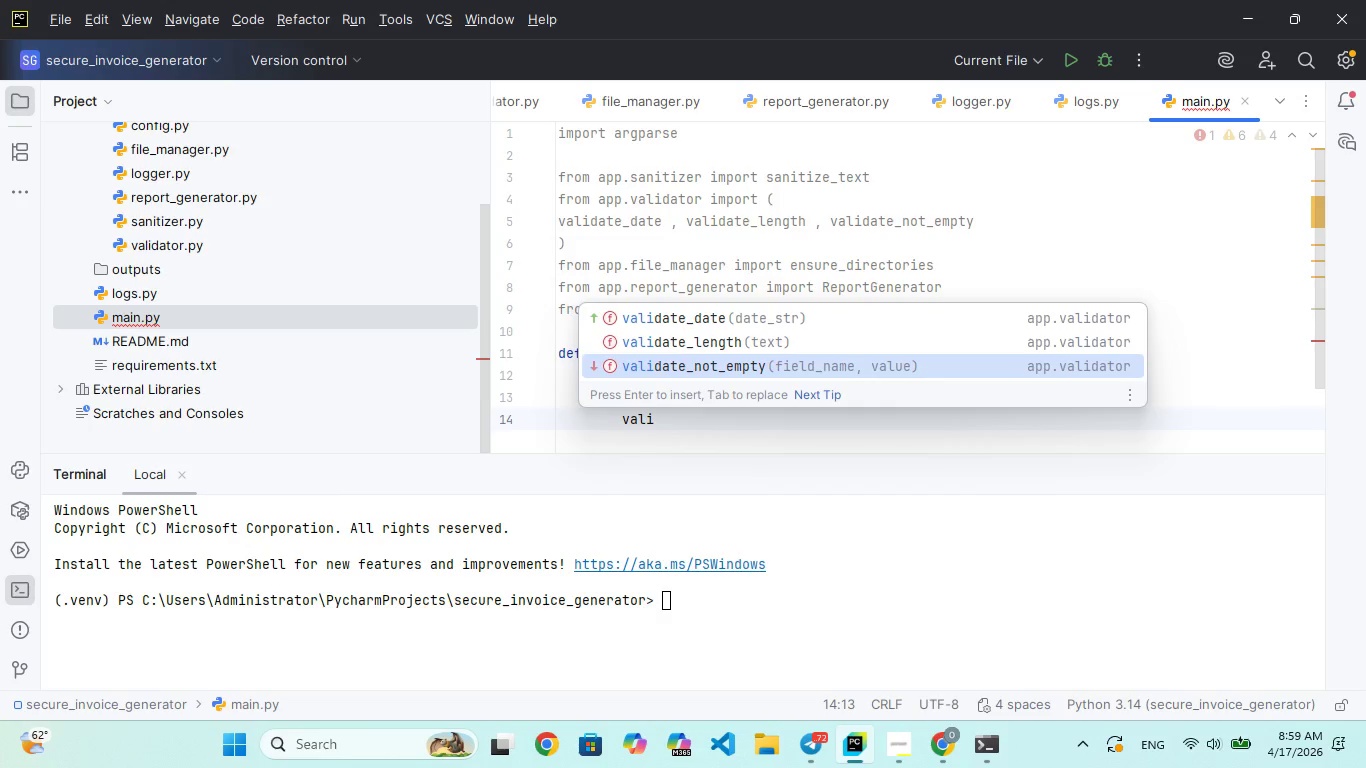 
key(Enter)
 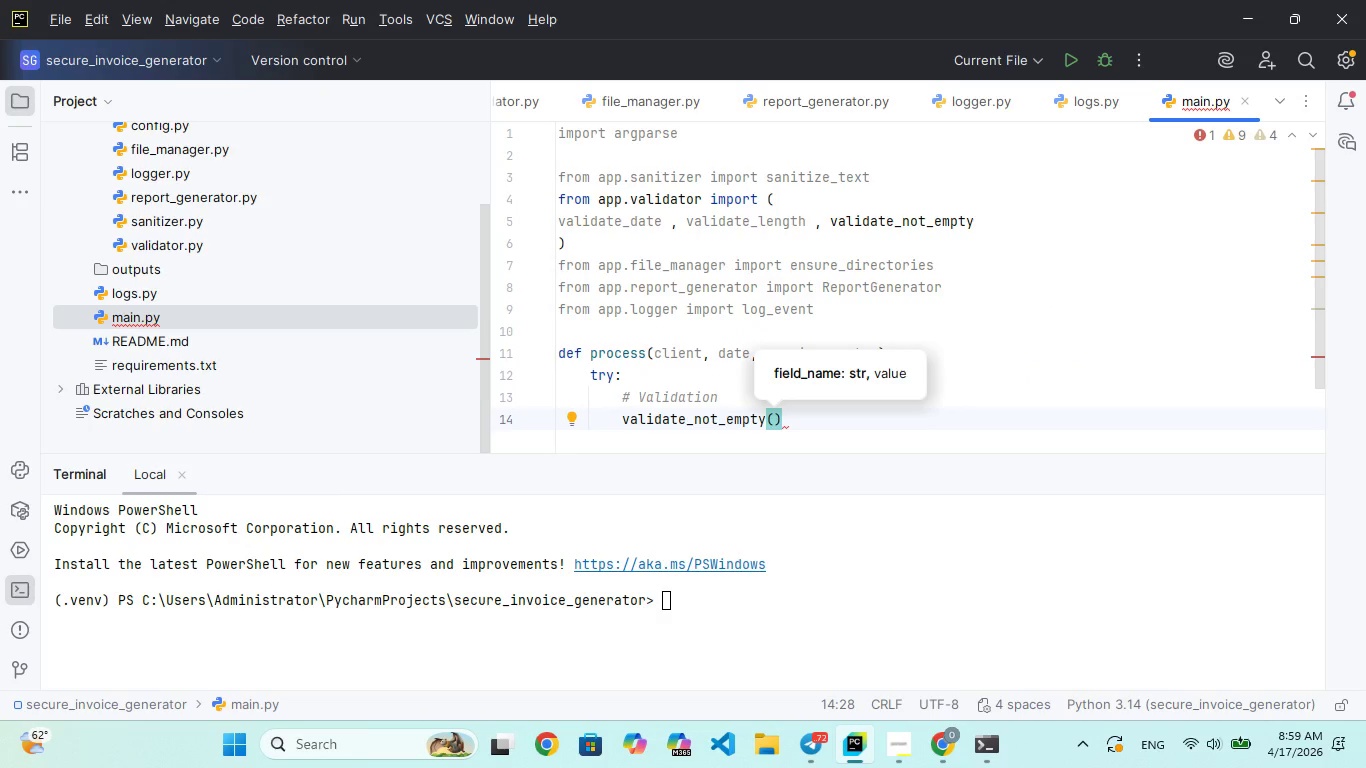 
type("clint Nmae)
key(Backspace)
key(Backspace)
key(Backspace)
type(ame)
 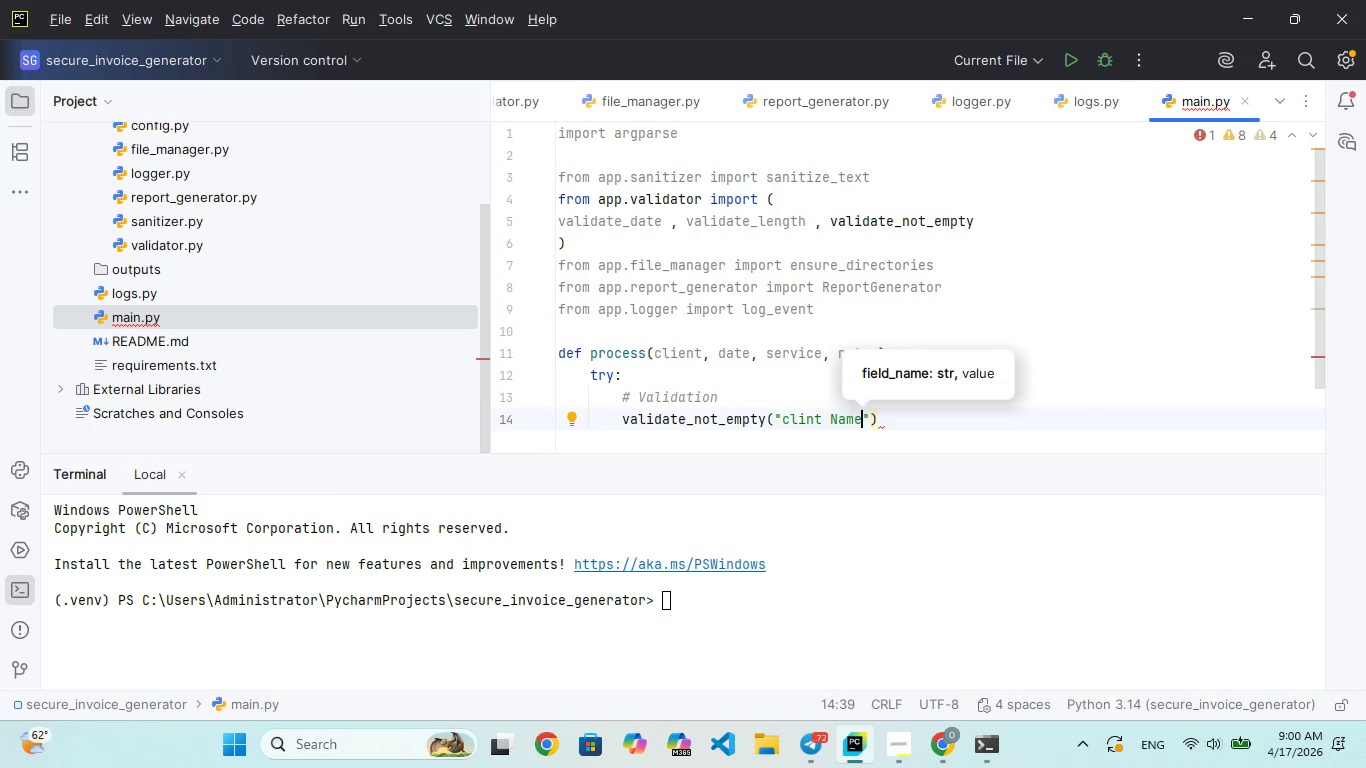 
hold_key(key=ArrowLeft, duration=0.69)
 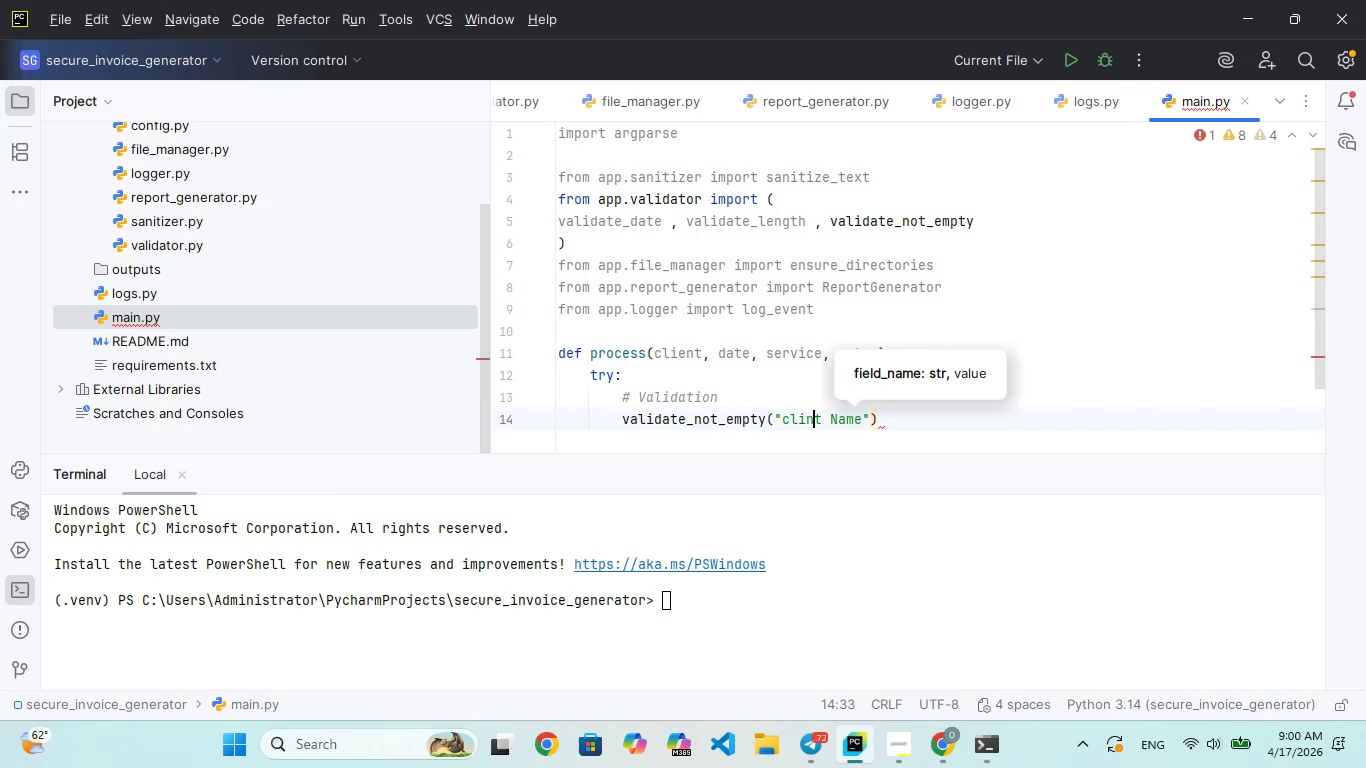 
key(ArrowLeft)
 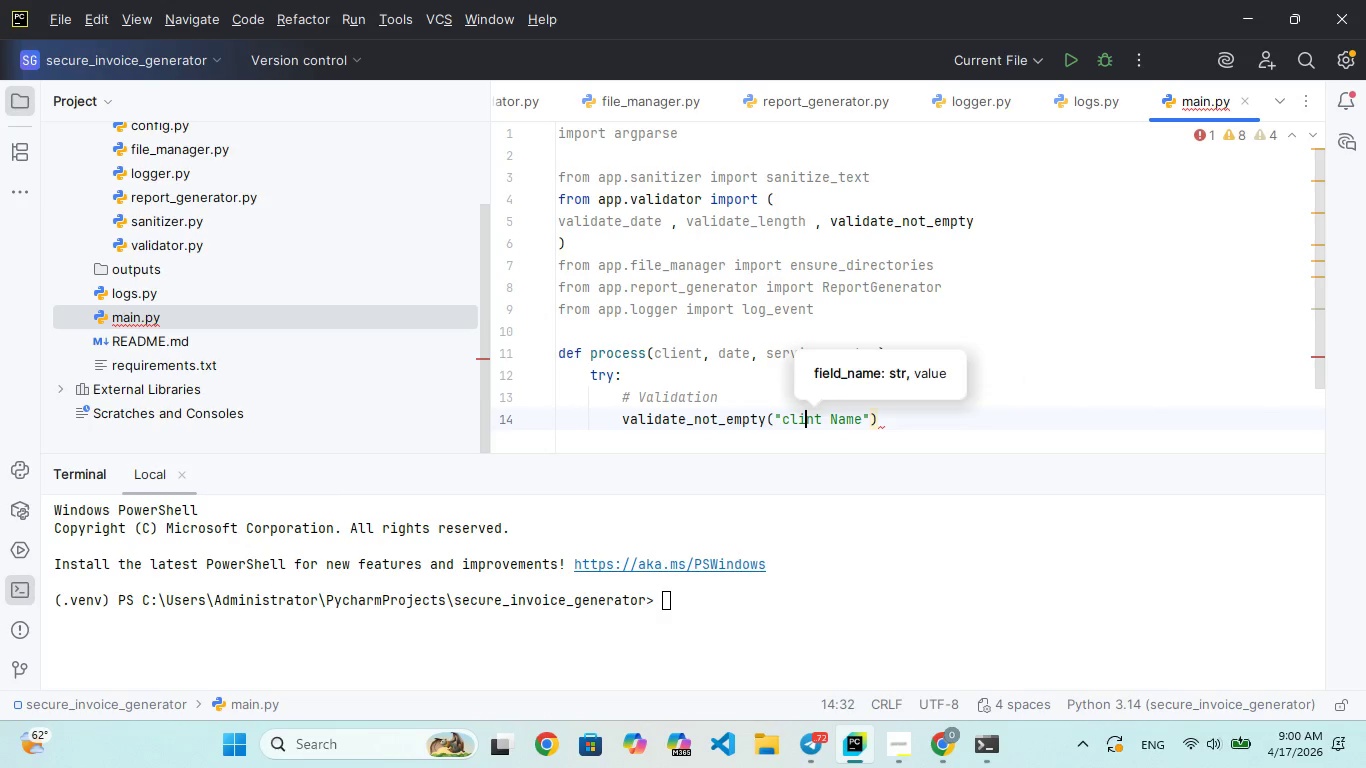 
key(ArrowLeft)
 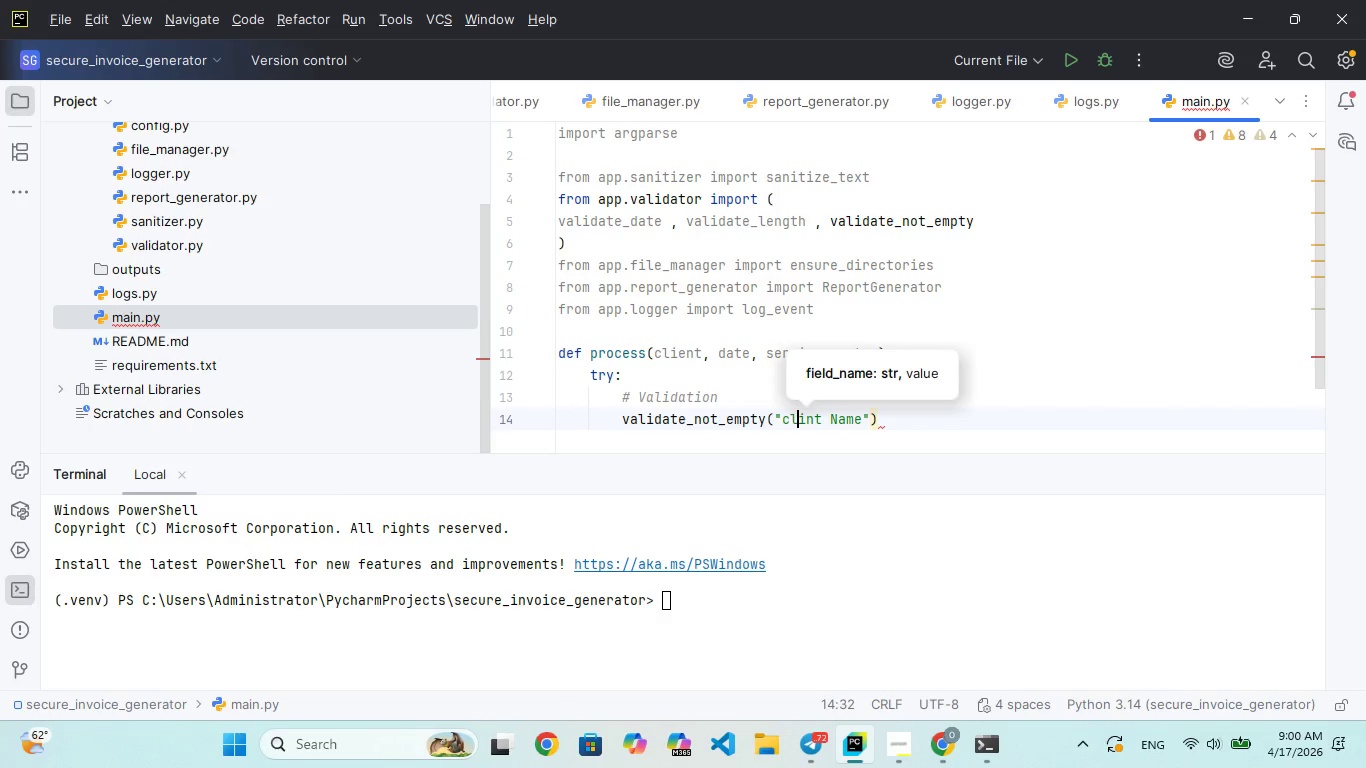 
key(ArrowLeft)
 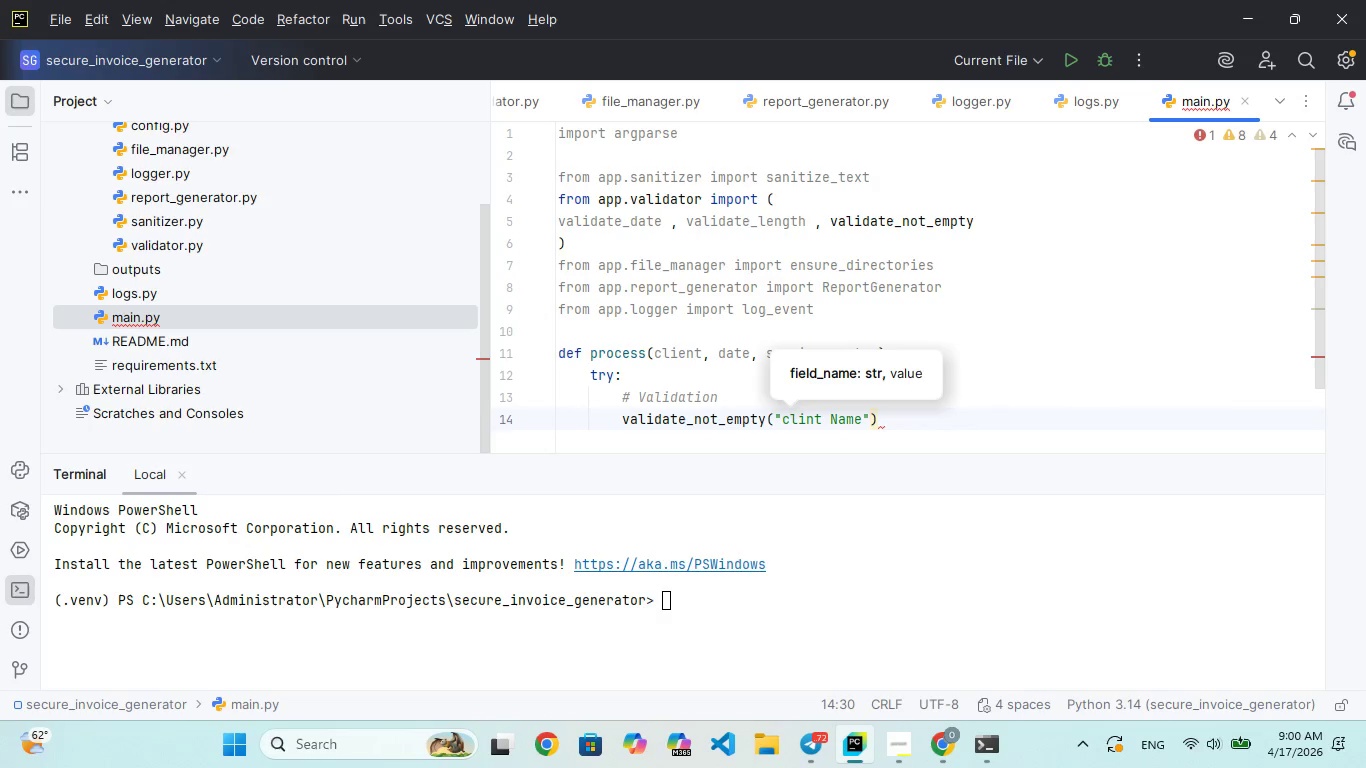 
key(Backspace)
 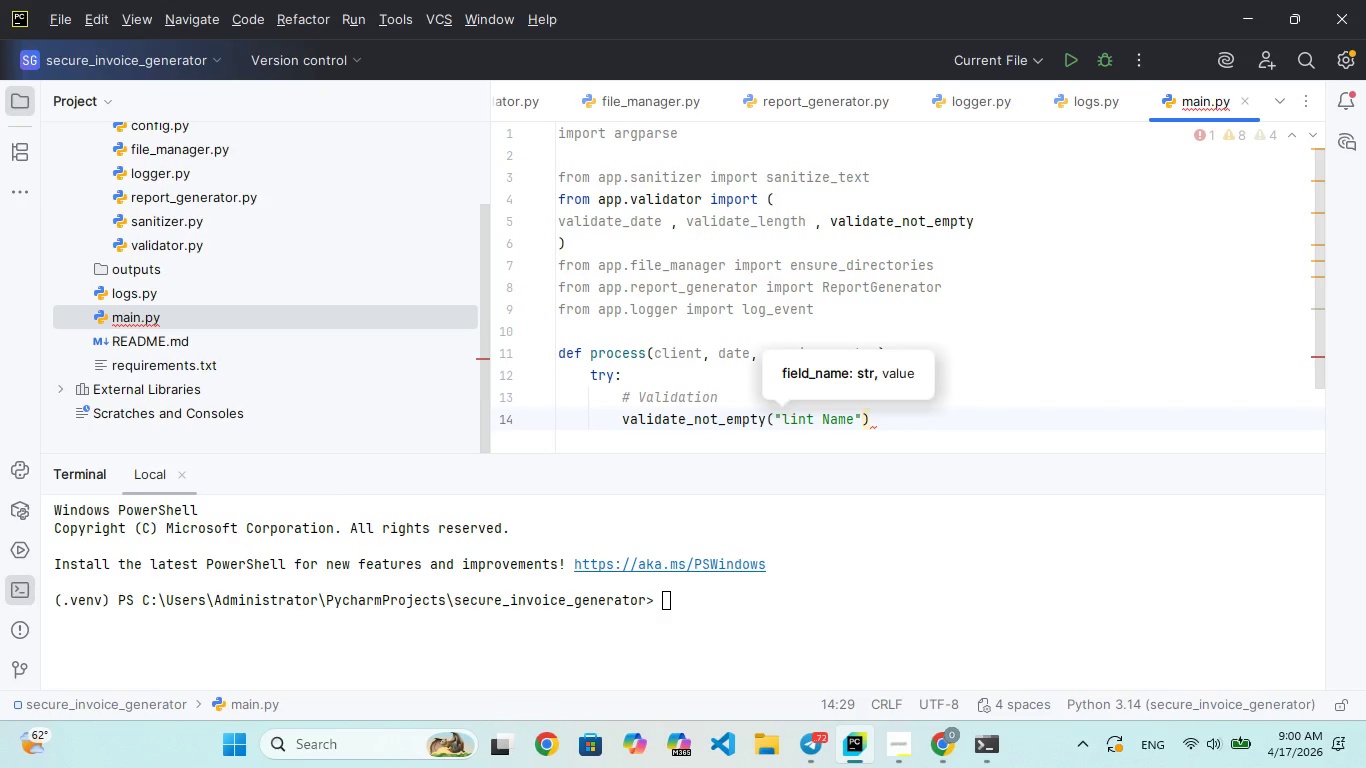 
key(CapsLock)
 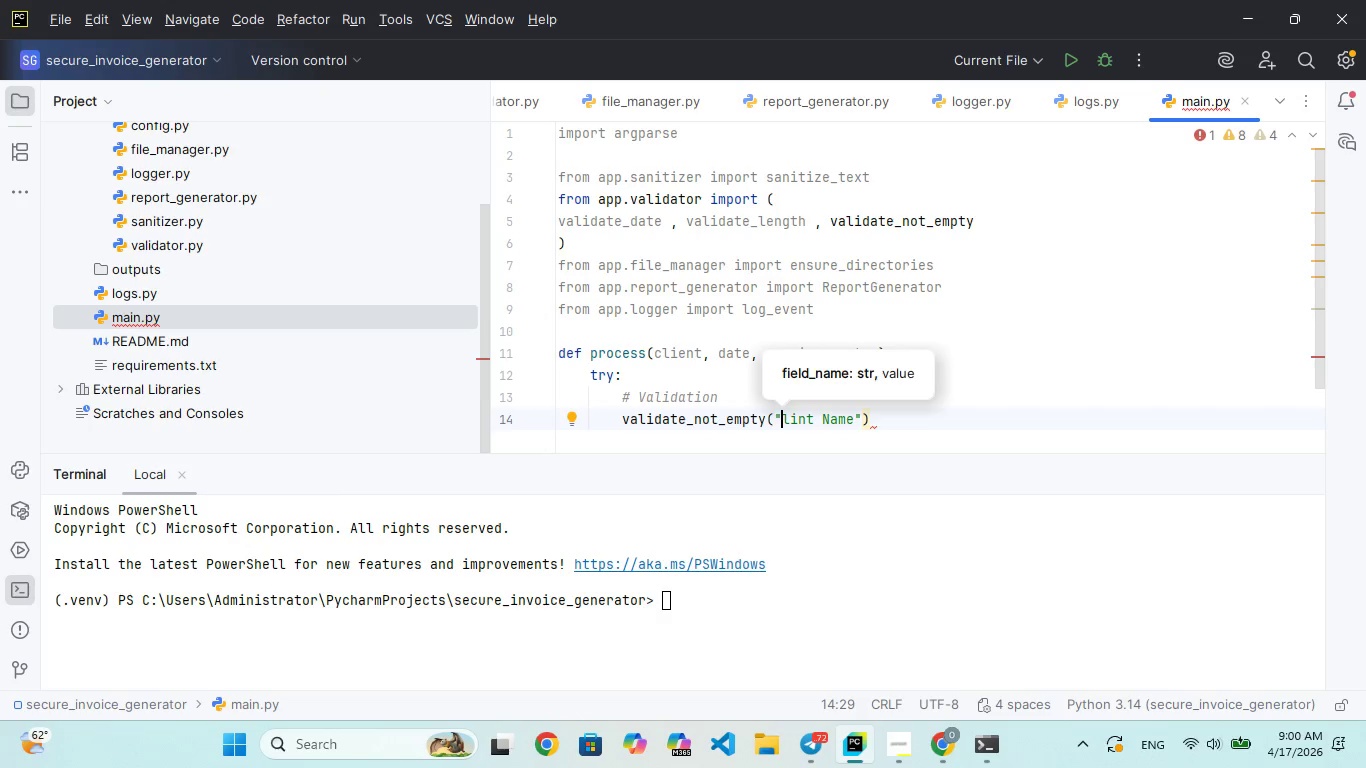 
key(C)
 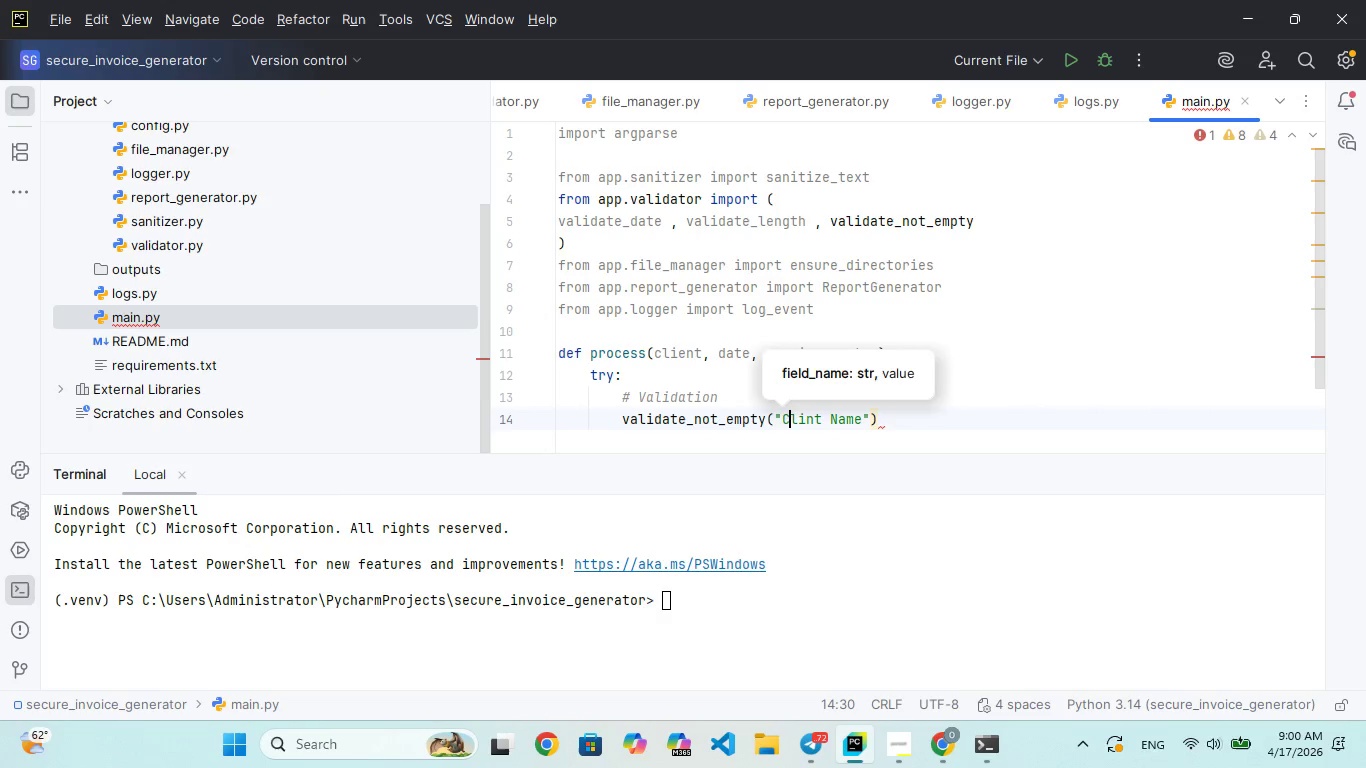 
key(CapsLock)
 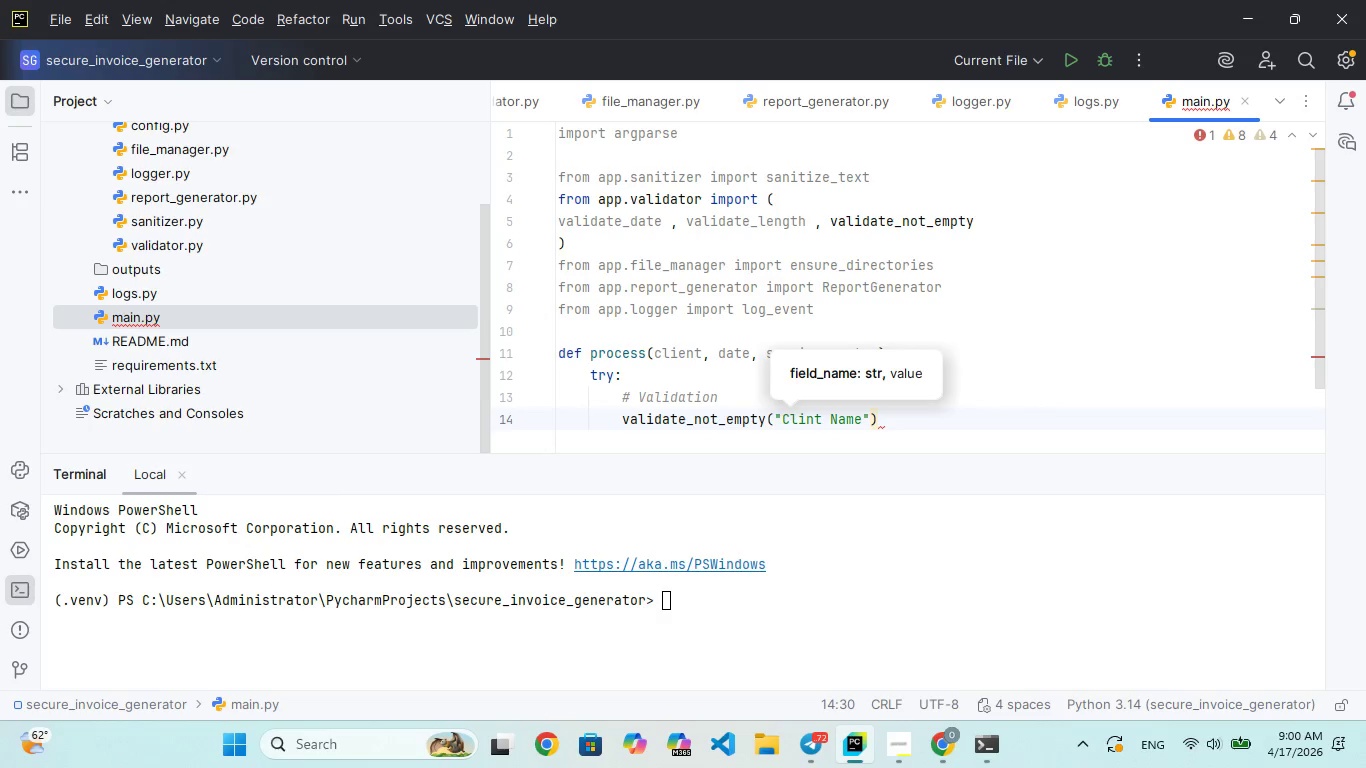 
key(ArrowRight)
 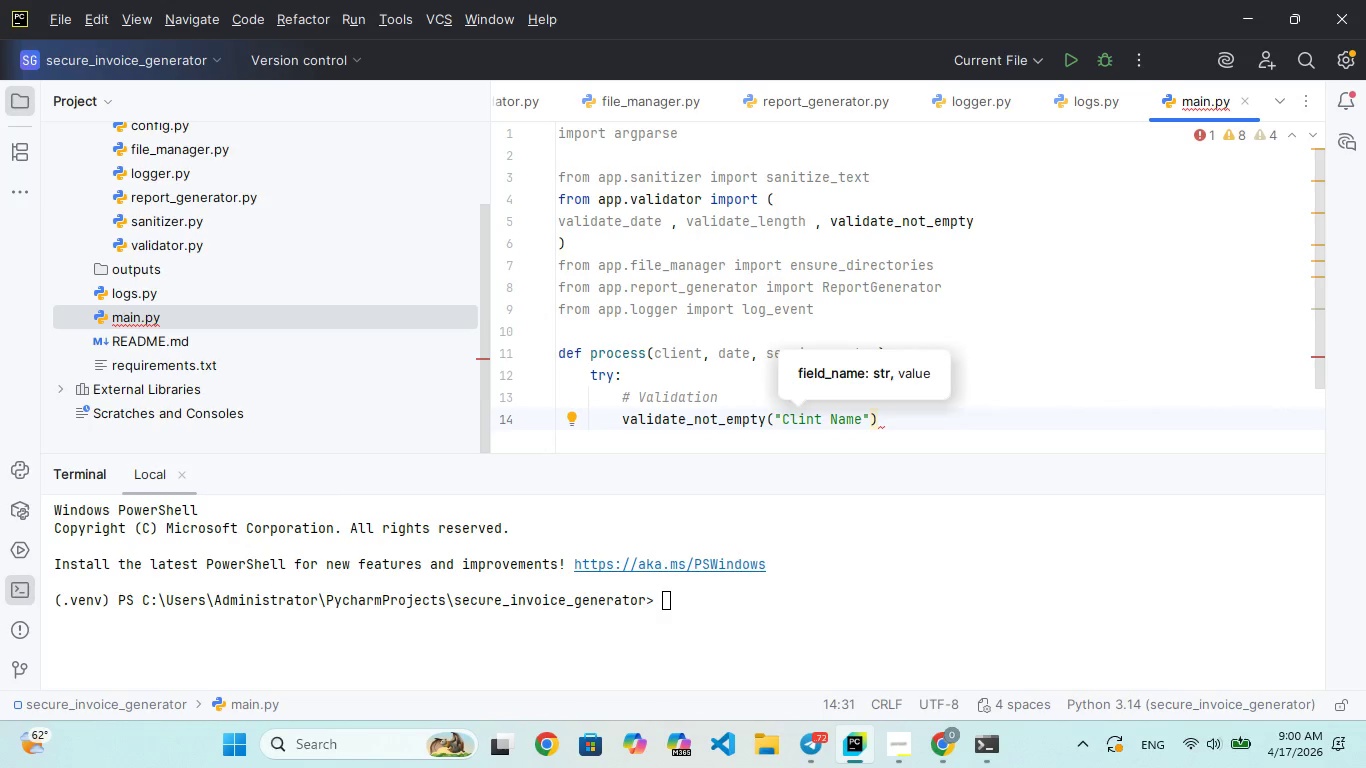 
key(ArrowRight)
 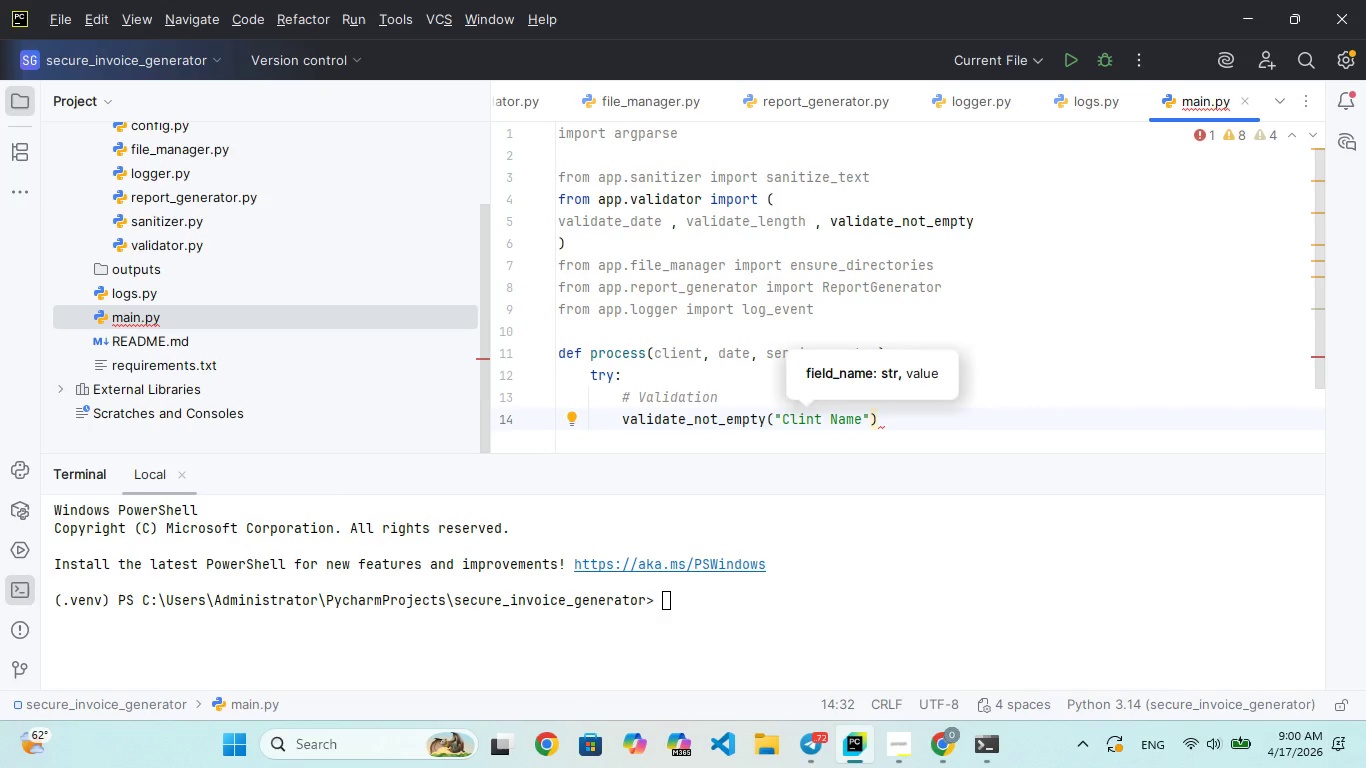 
key(E)
 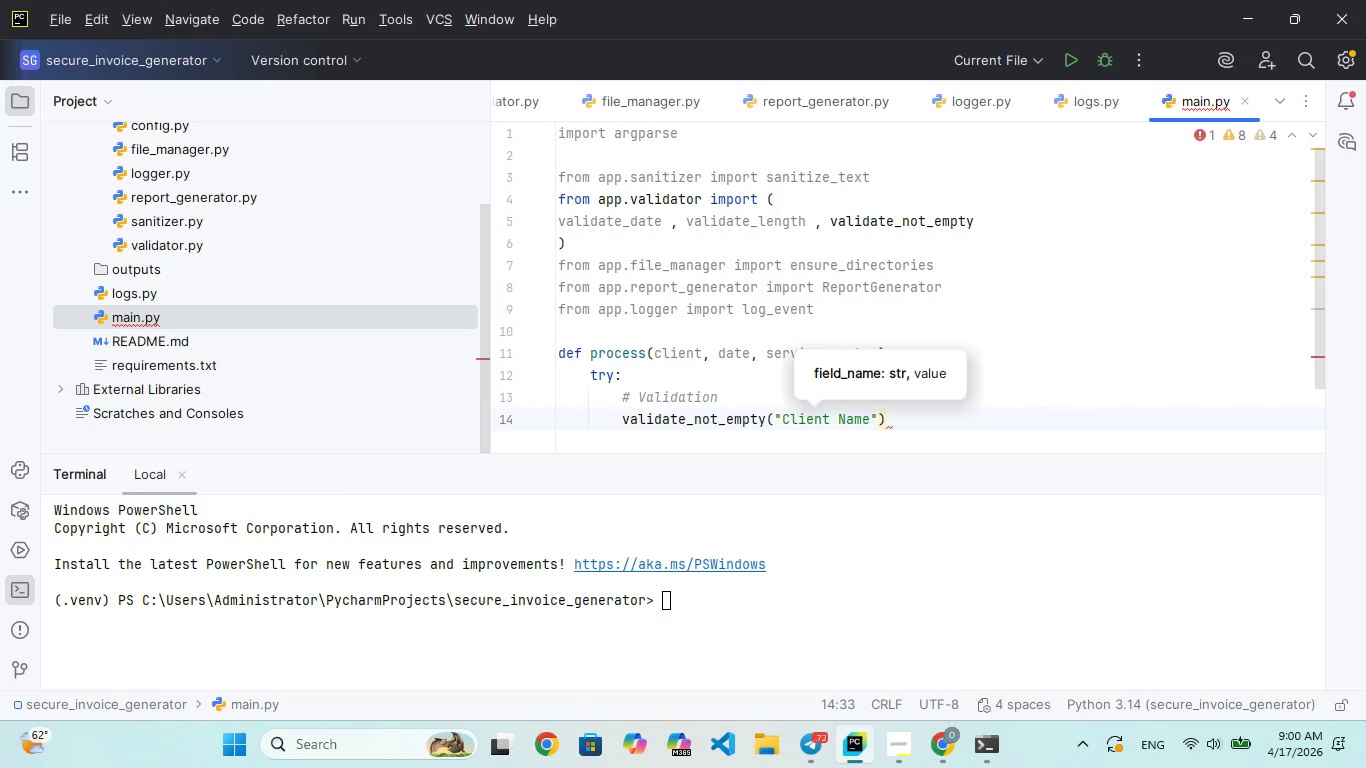 
hold_key(key=ArrowRight, duration=0.66)
 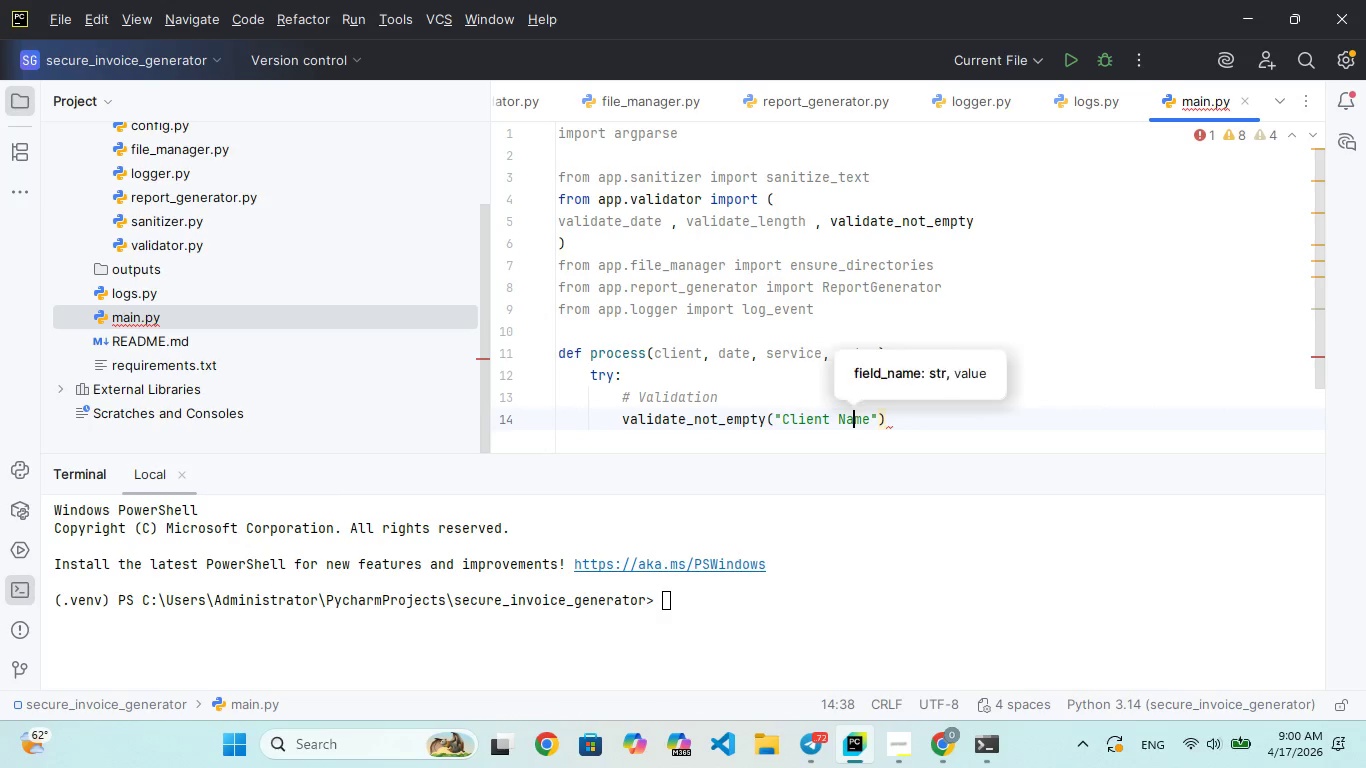 
key(ArrowRight)
 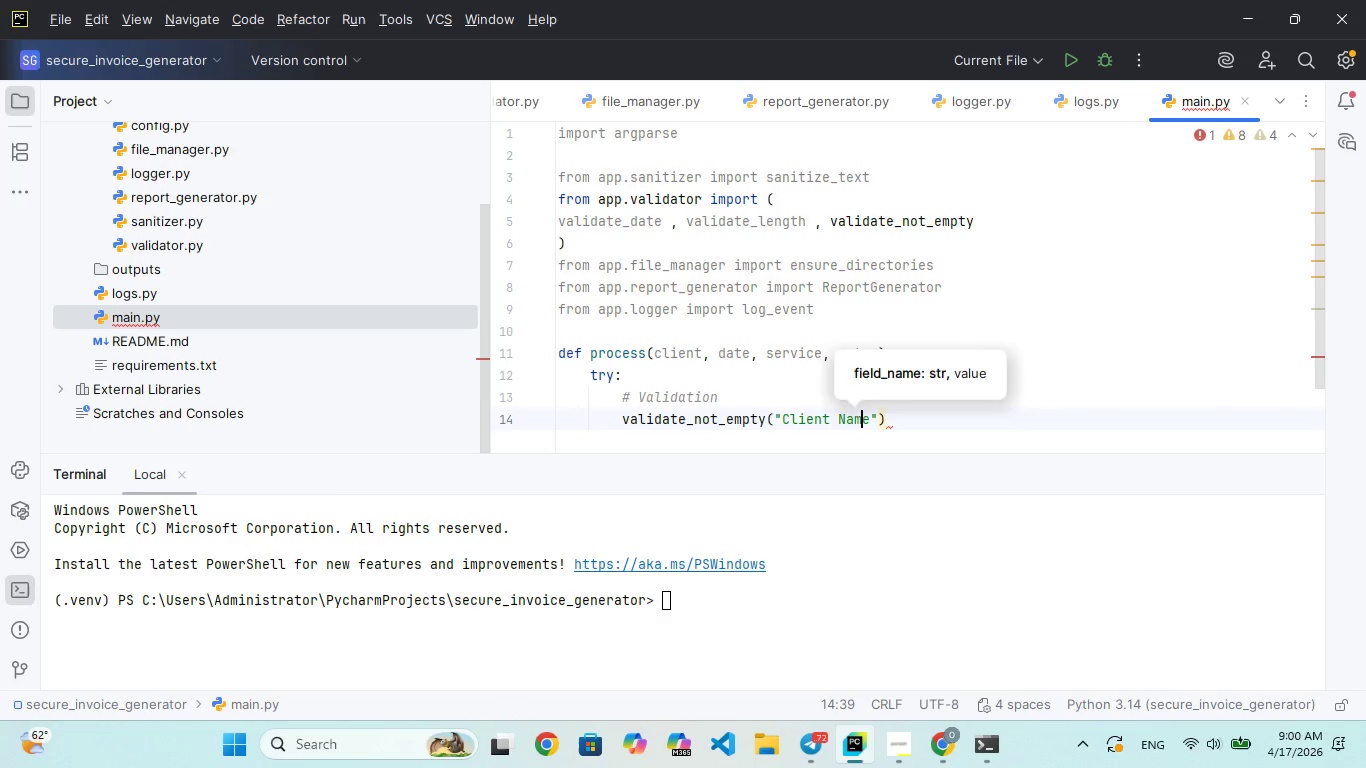 
key(ArrowRight)
 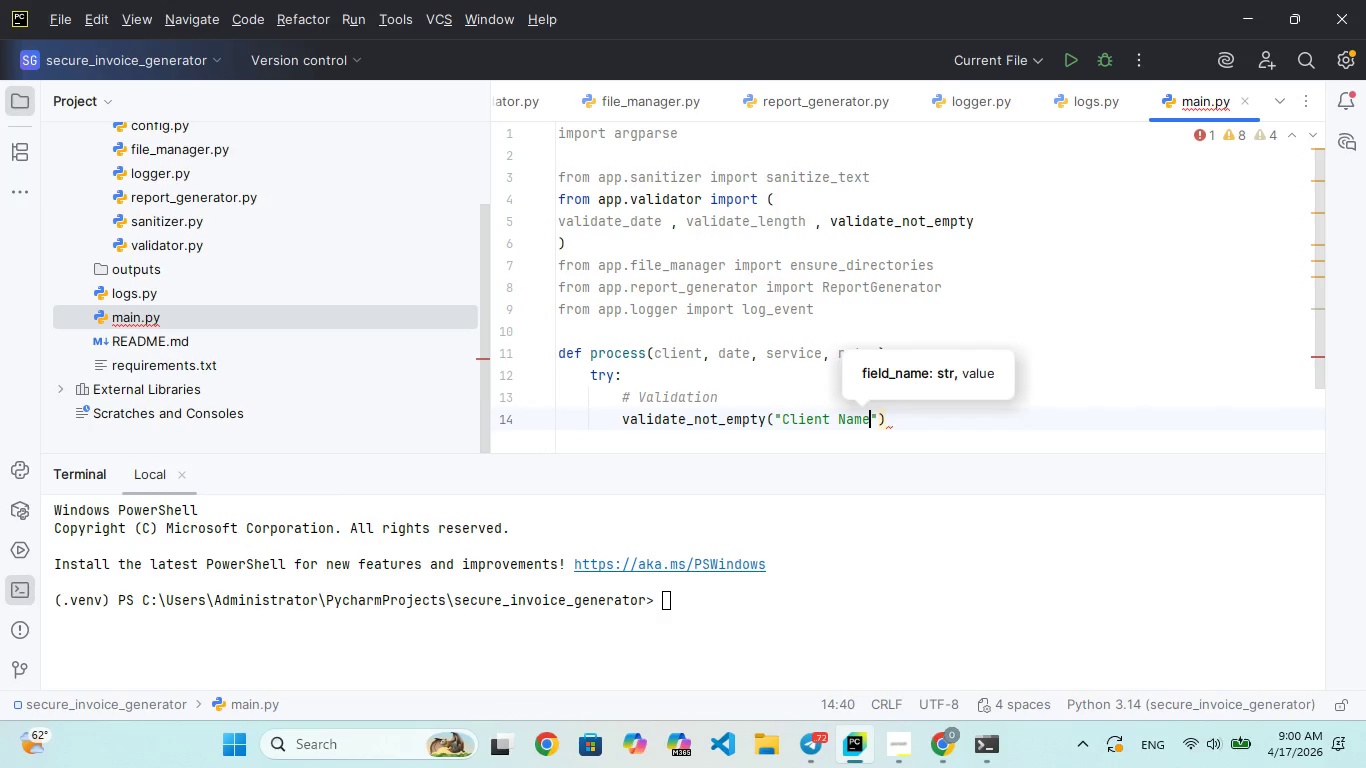 
key(ArrowRight)
 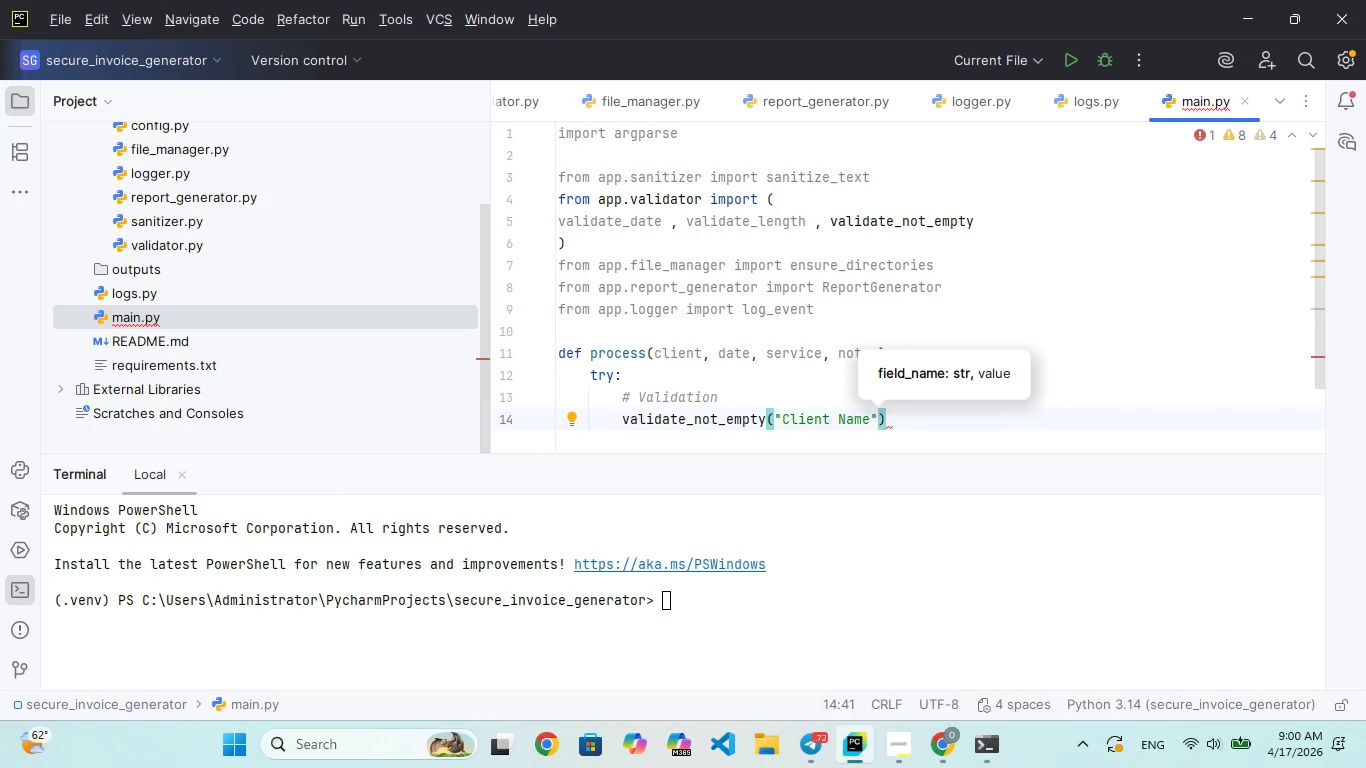 
key(Comma)
 